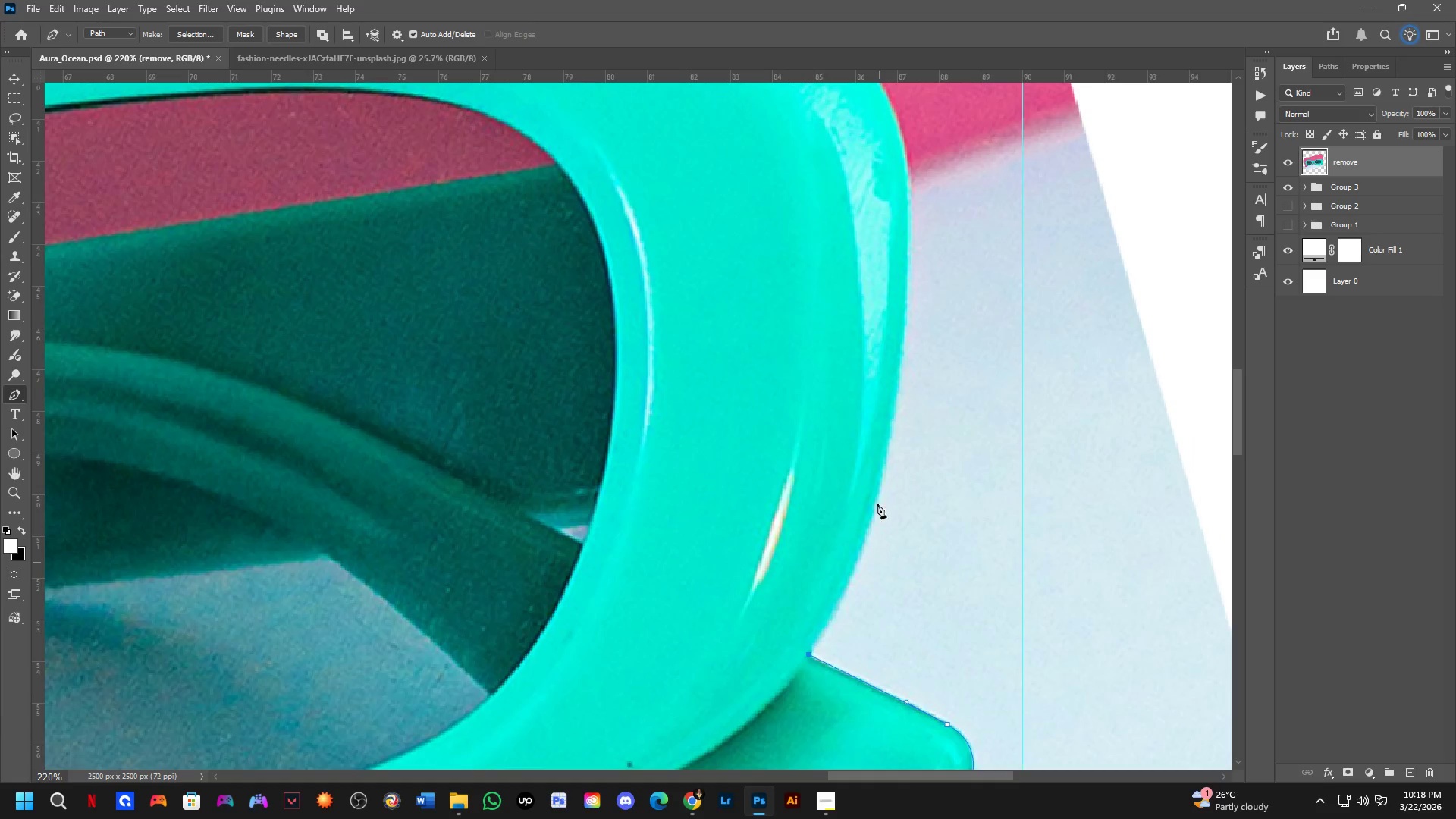 
scroll: coordinate [876, 491], scroll_direction: down, amount: 3.0
 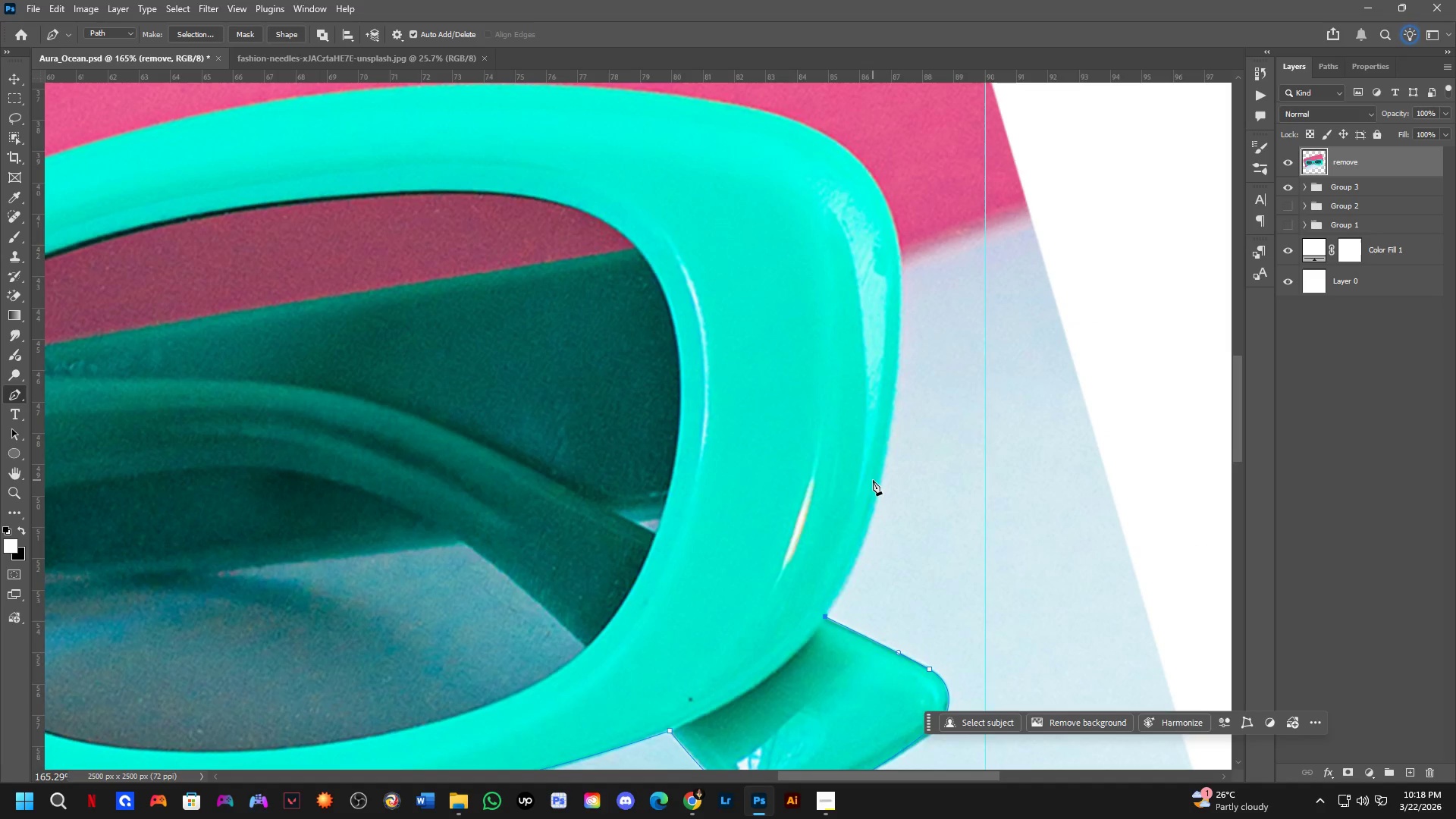 
hold_key(key=Space, duration=0.52)
 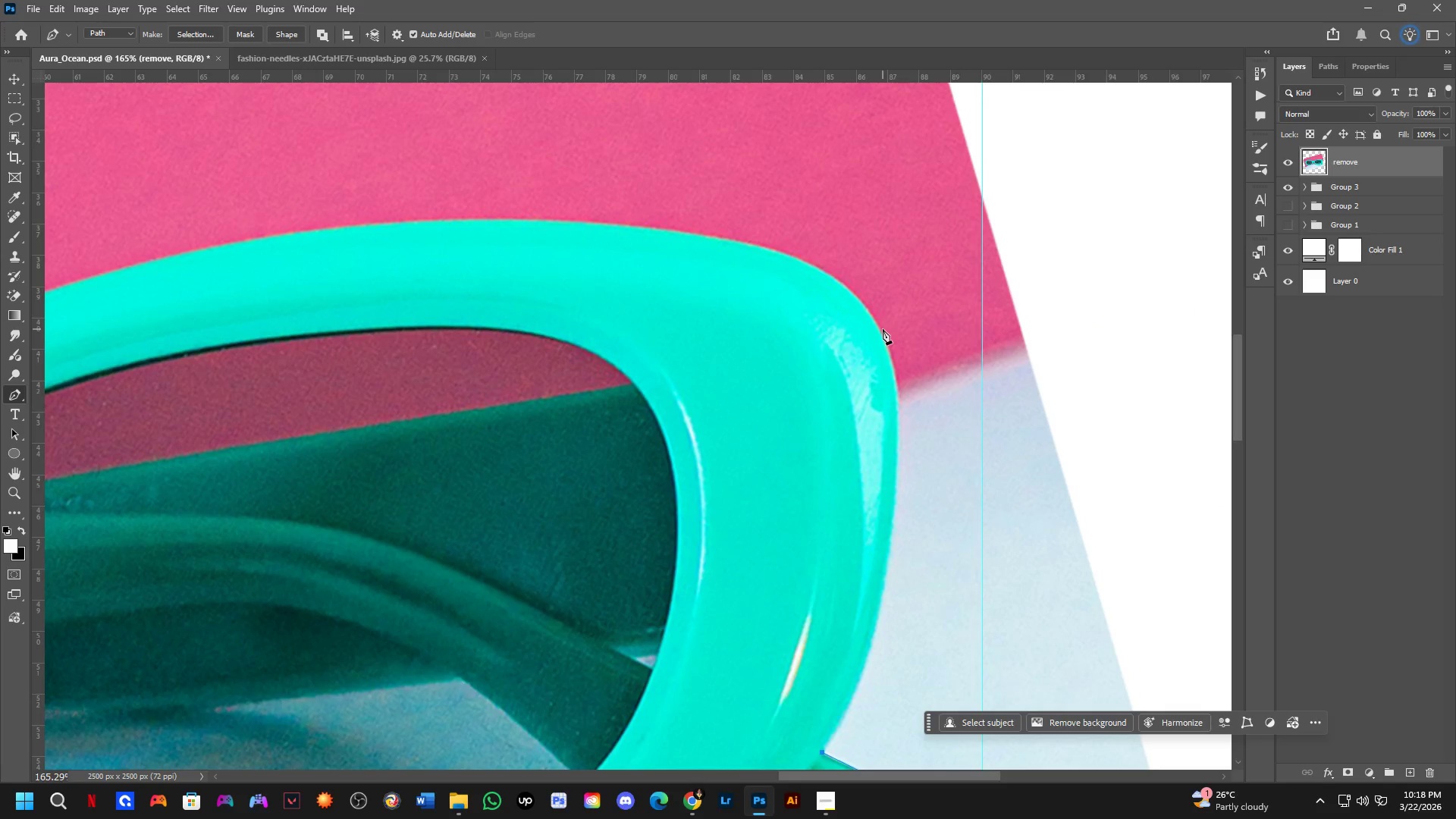 
left_click_drag(start_coordinate=[824, 360], to_coordinate=[822, 479])
 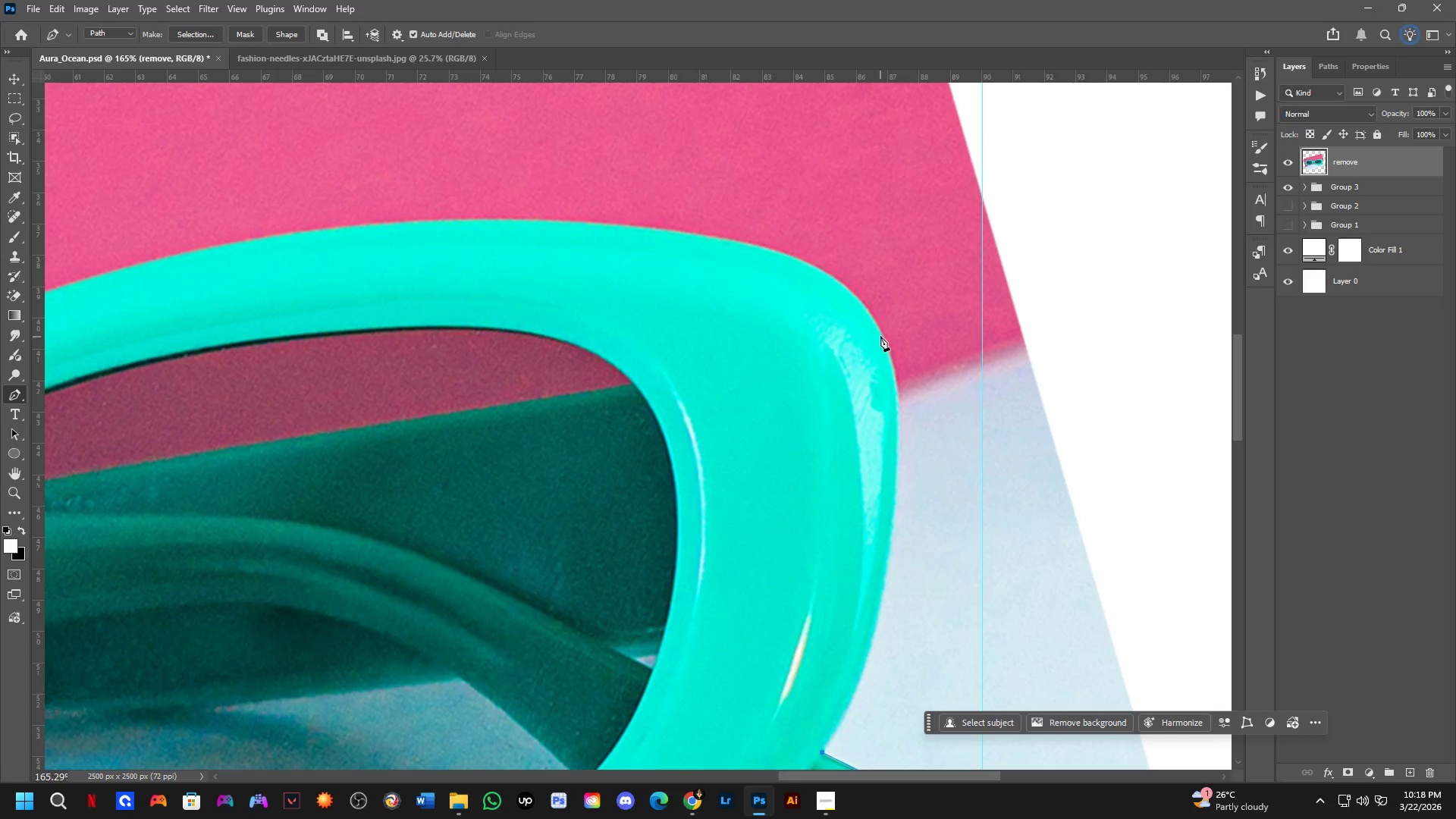 
left_click_drag(start_coordinate=[880, 331], to_coordinate=[823, 142])
 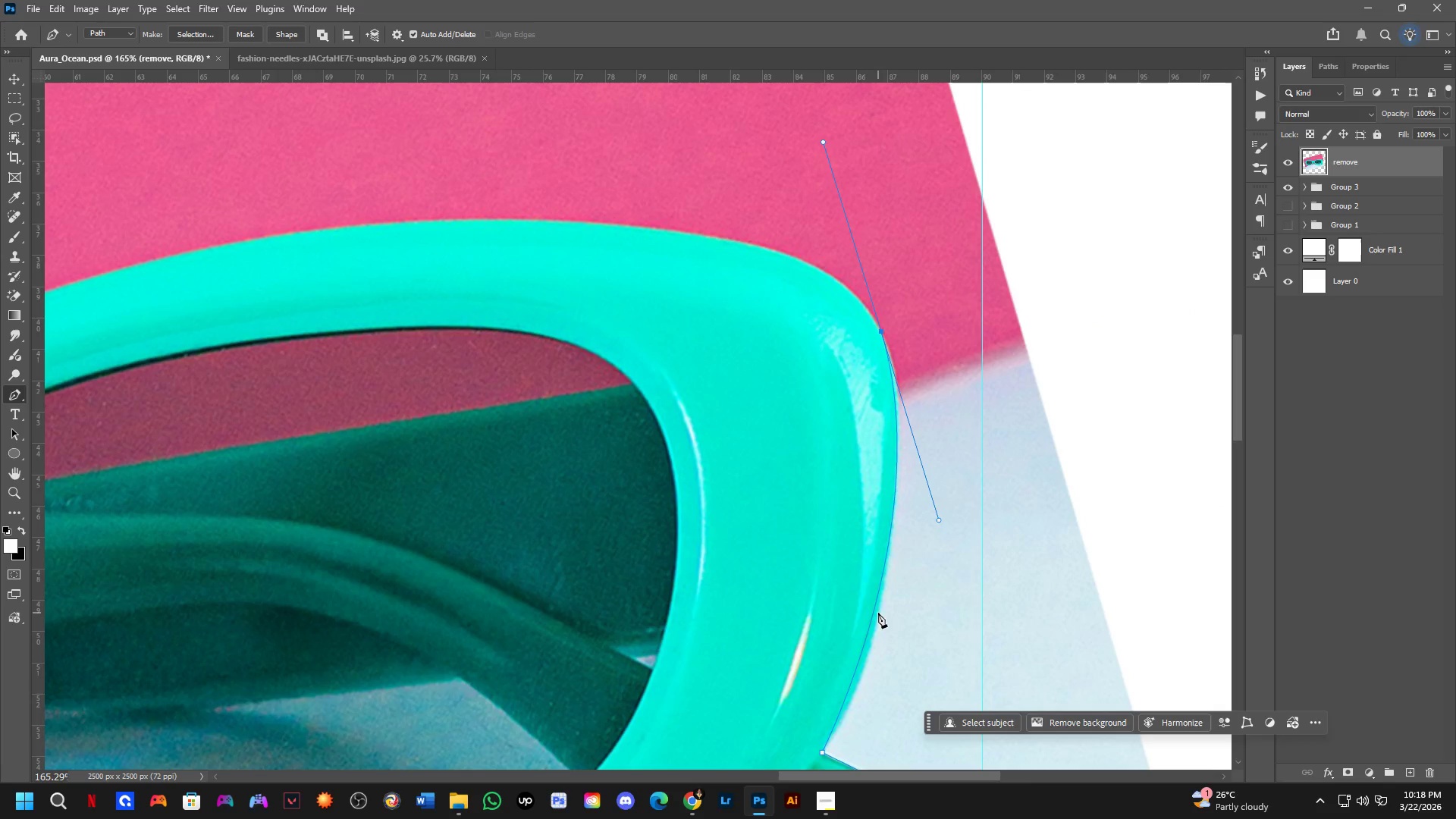 
left_click([874, 613])
 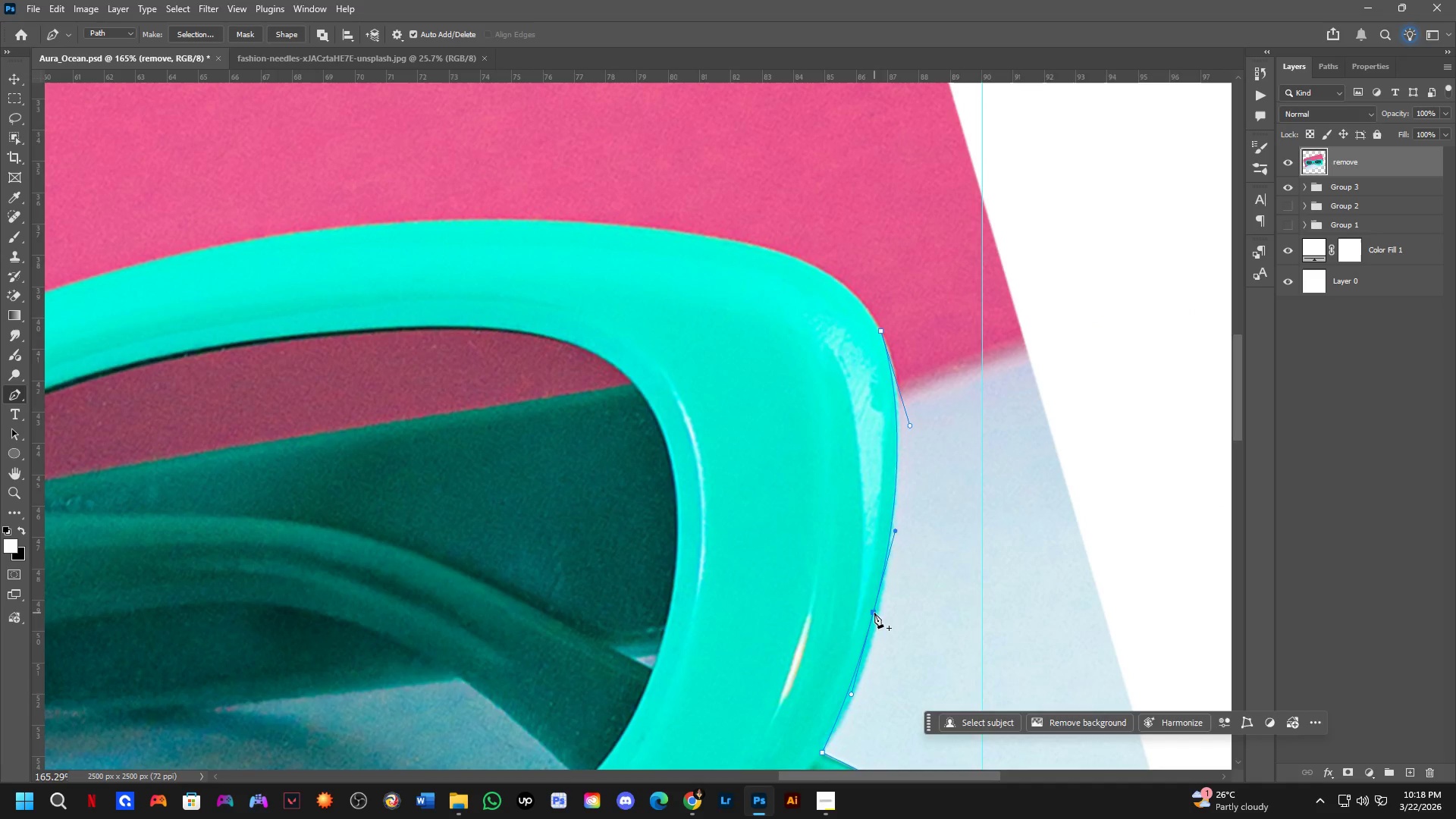 
hold_key(key=ControlLeft, duration=0.95)
left_click_drag(start_coordinate=[874, 613], to_coordinate=[877, 624])
 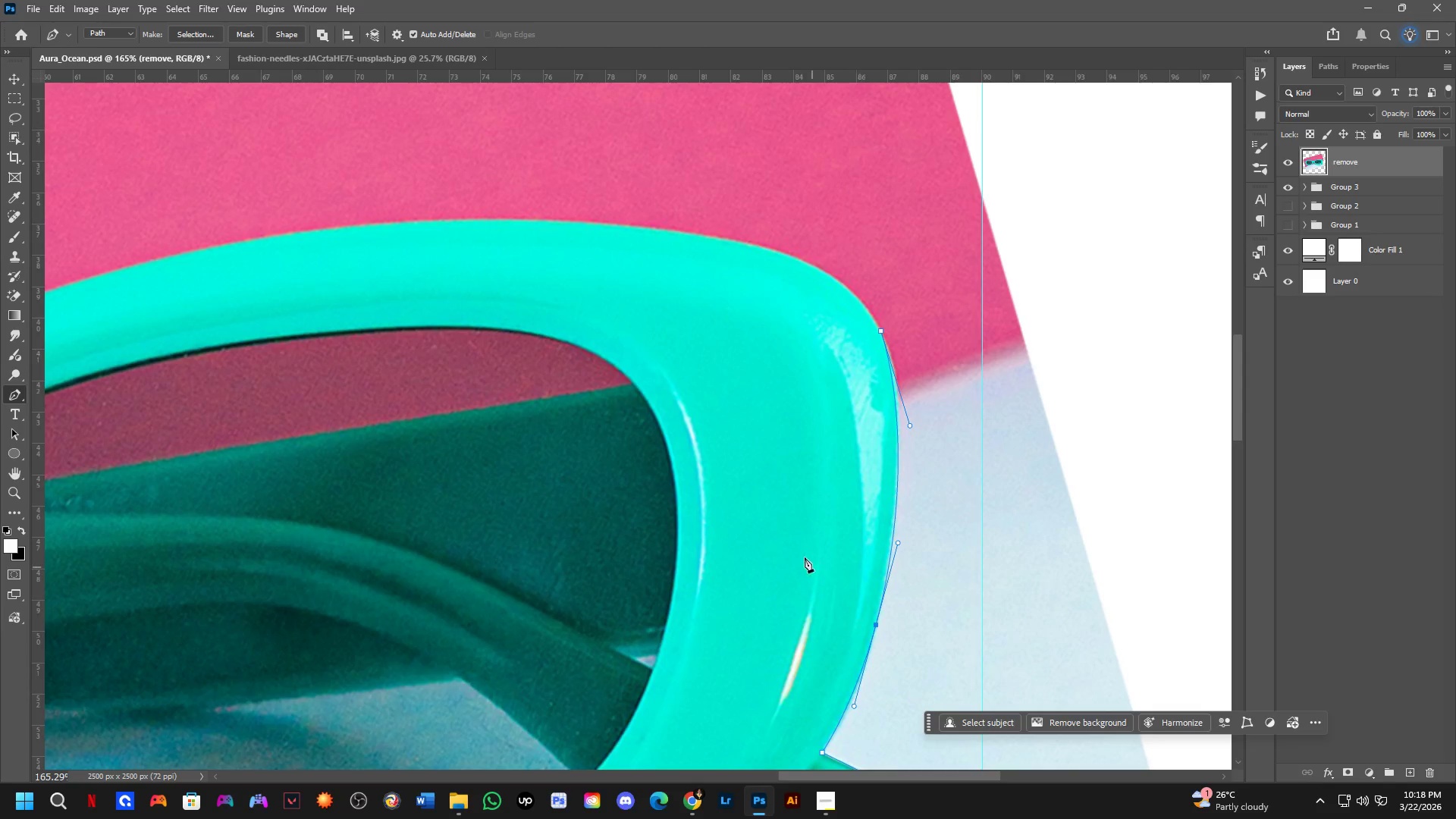 
scroll: coordinate [786, 529], scroll_direction: down, amount: 1.0
 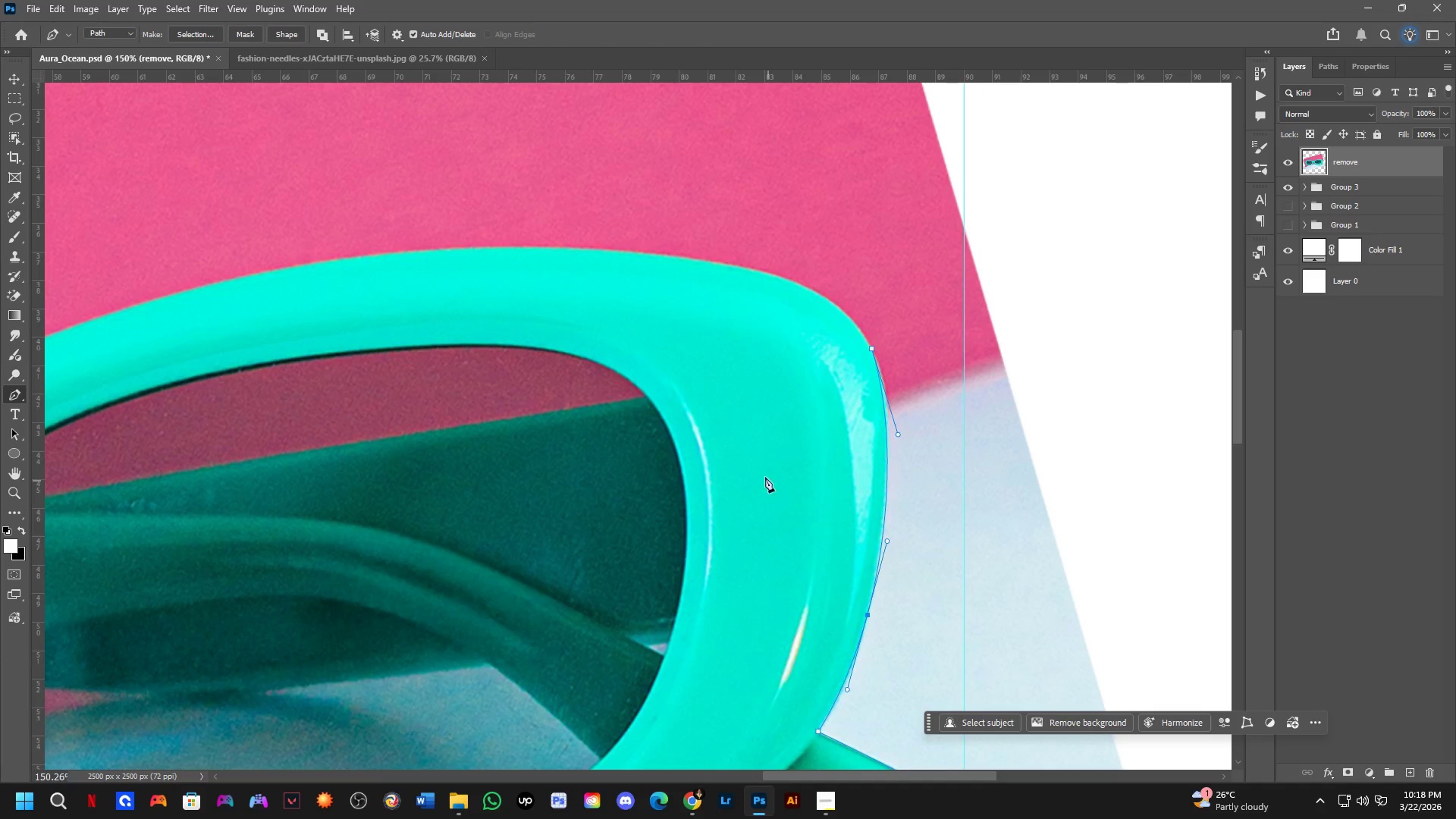 
hold_key(key=Space, duration=0.52)
 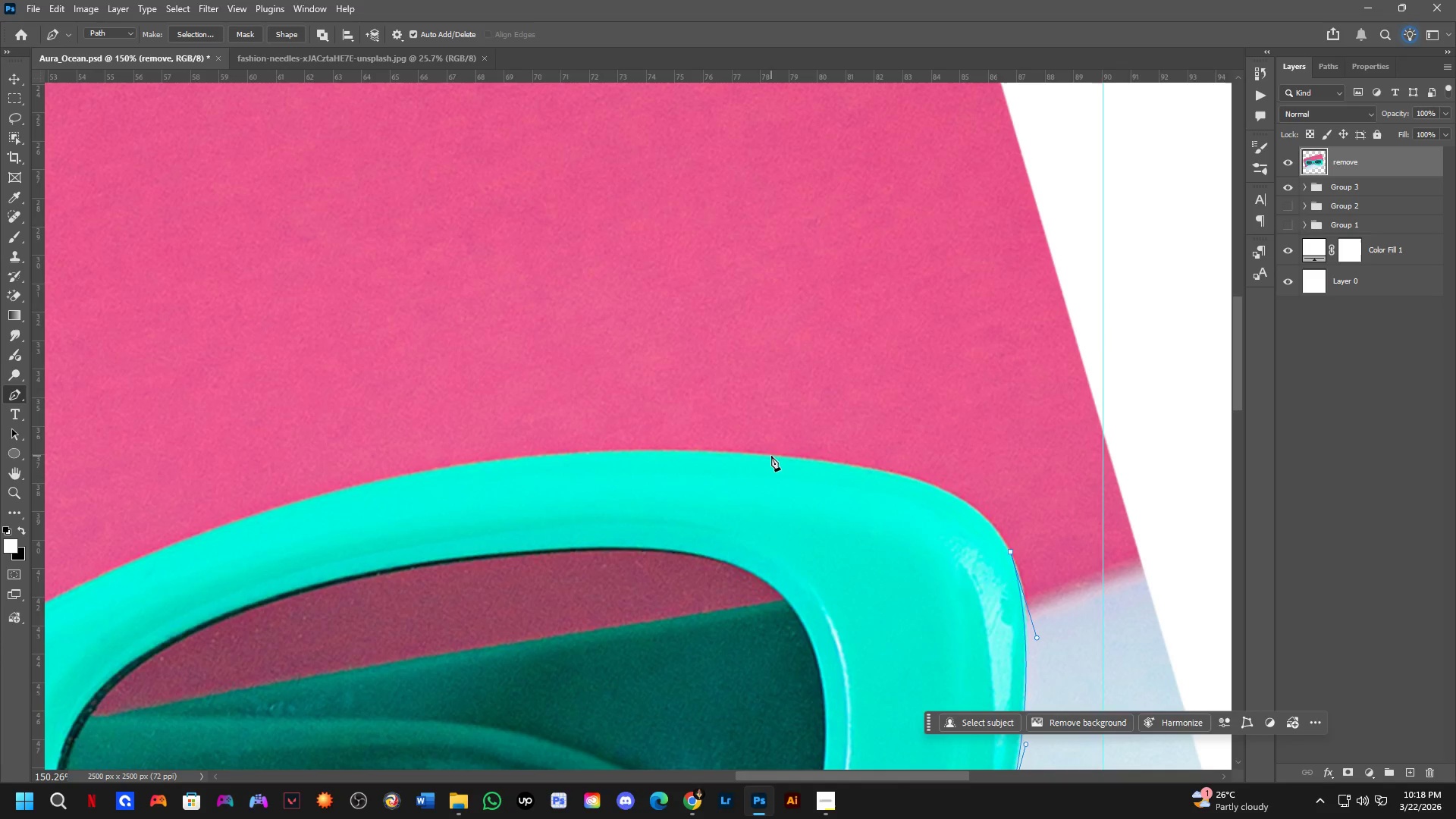 
left_click_drag(start_coordinate=[769, 459], to_coordinate=[897, 639])
 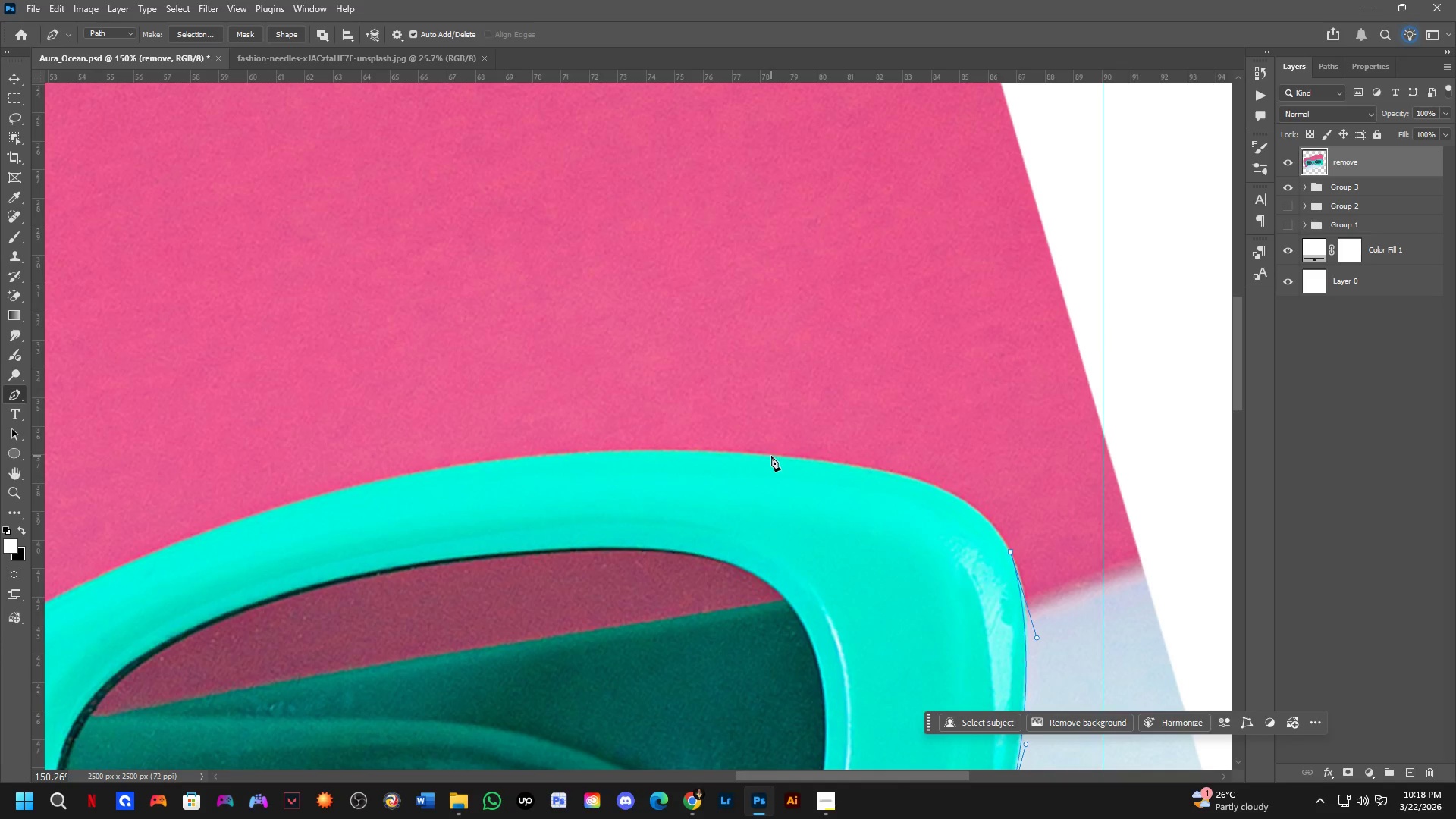 
left_click_drag(start_coordinate=[771, 456], to_coordinate=[666, 447])
 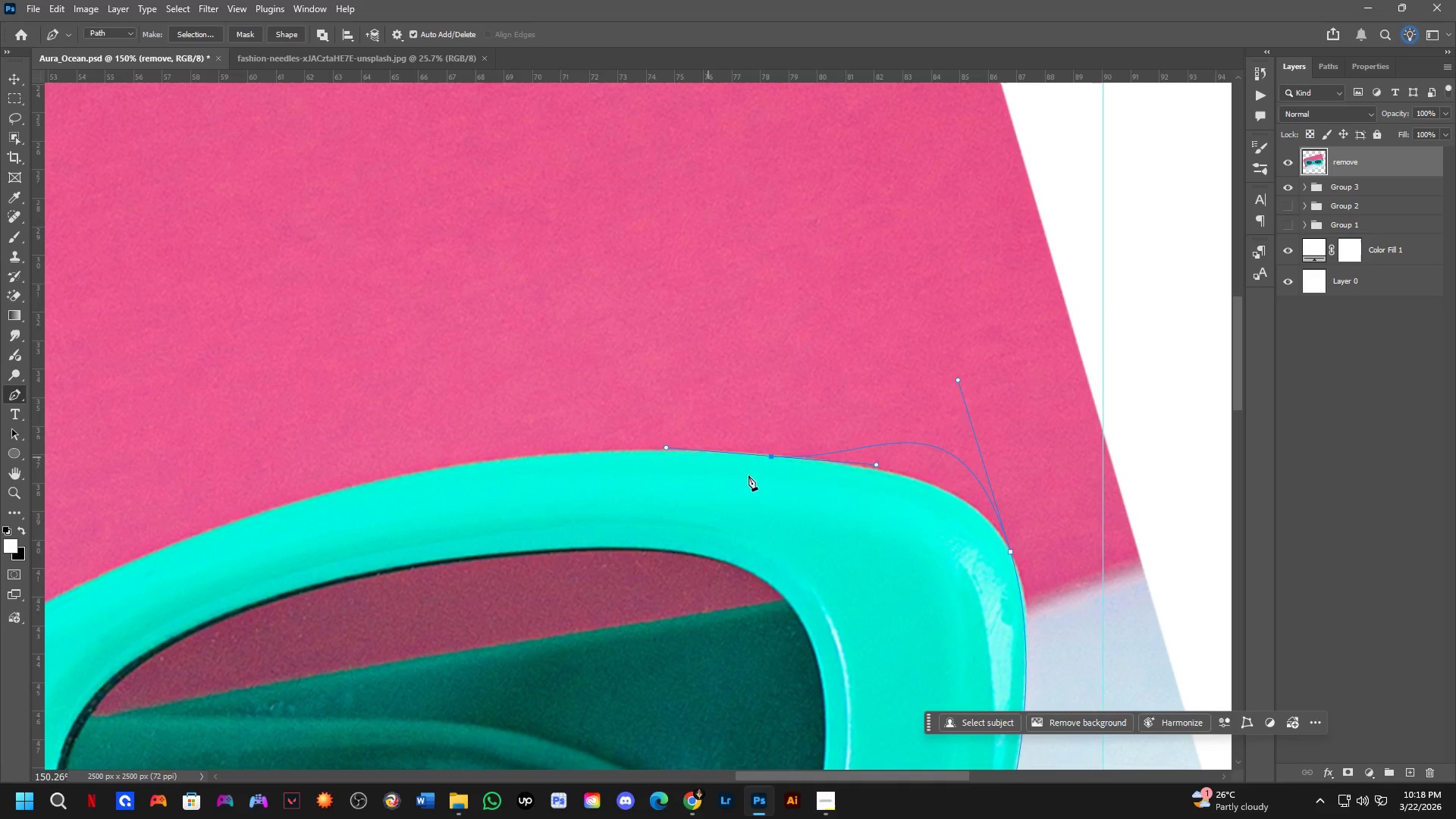 
key(Control+ControlLeft)
 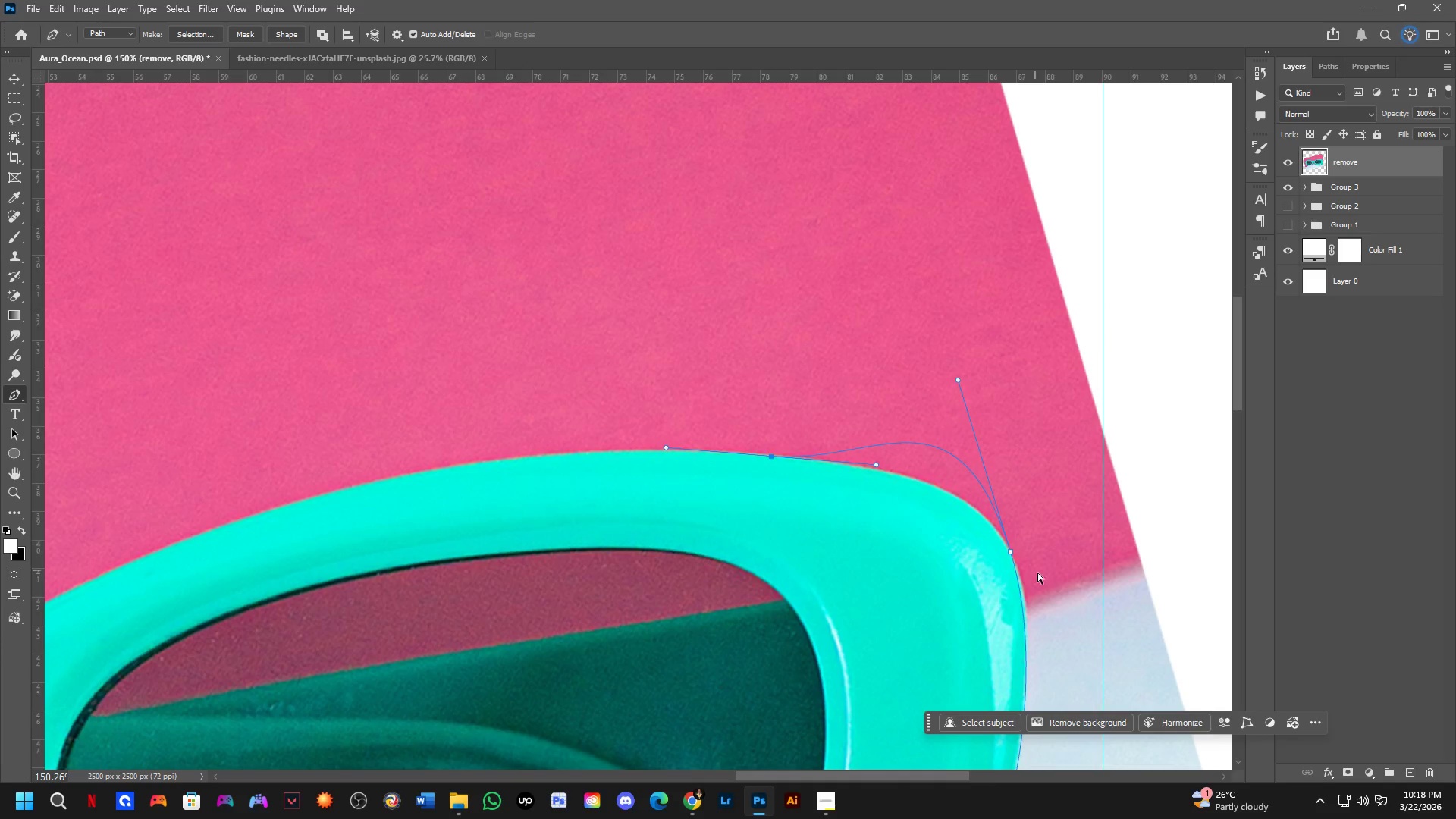 
key(Control+Z)
 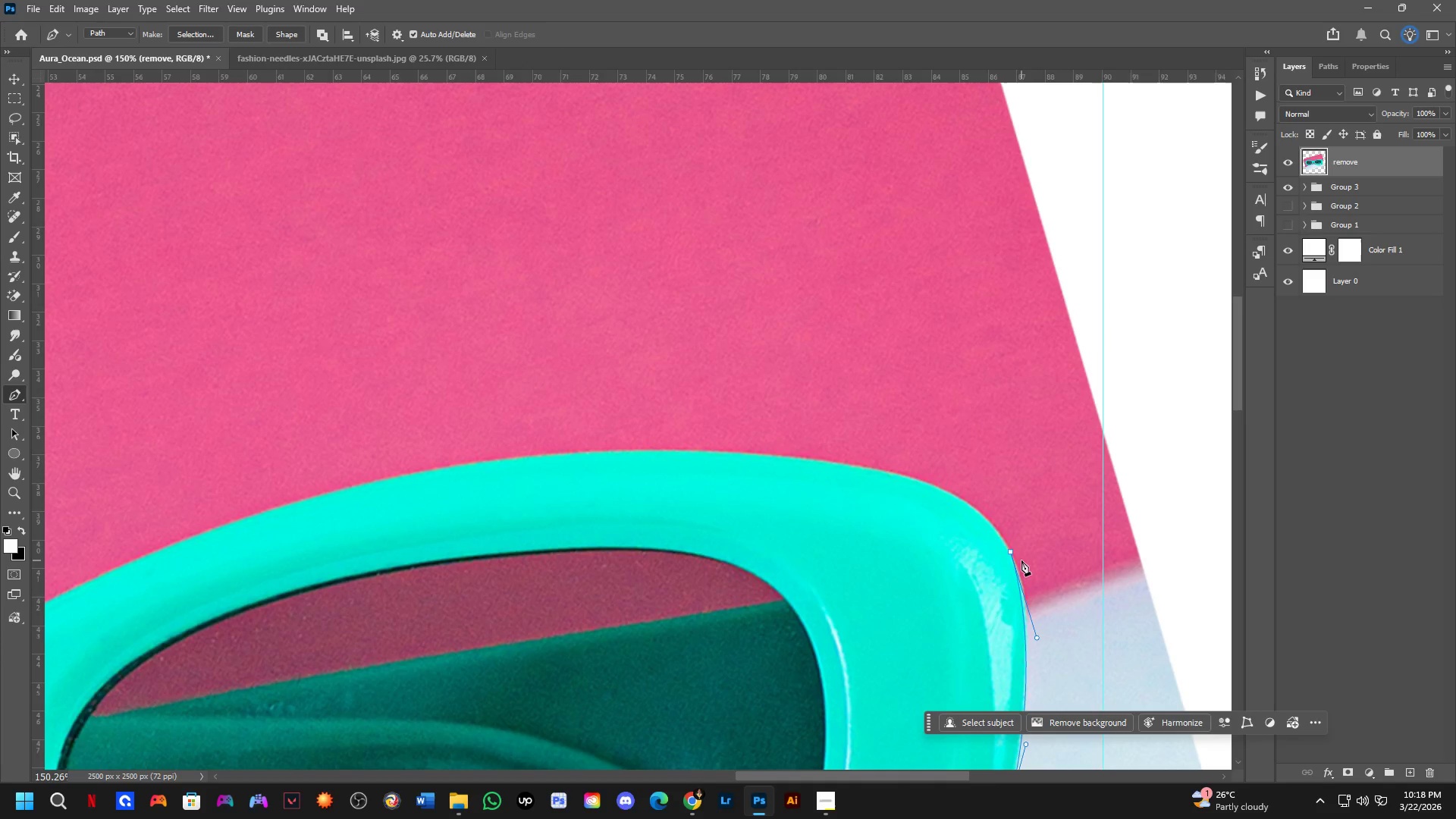 
hold_key(key=AltLeft, duration=1.25)
left_click([1010, 552])
 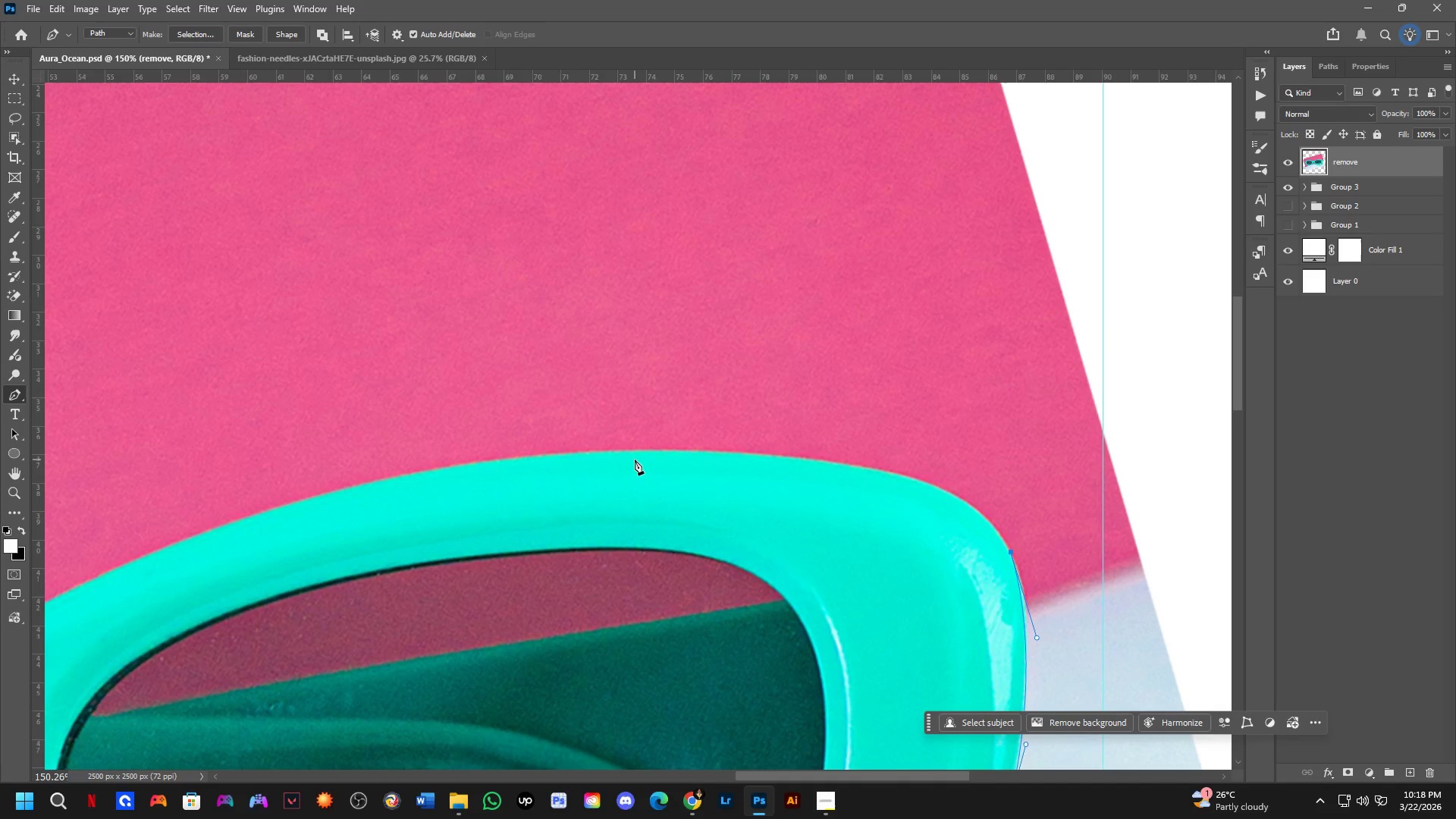 
left_click_drag(start_coordinate=[642, 451], to_coordinate=[330, 454])
 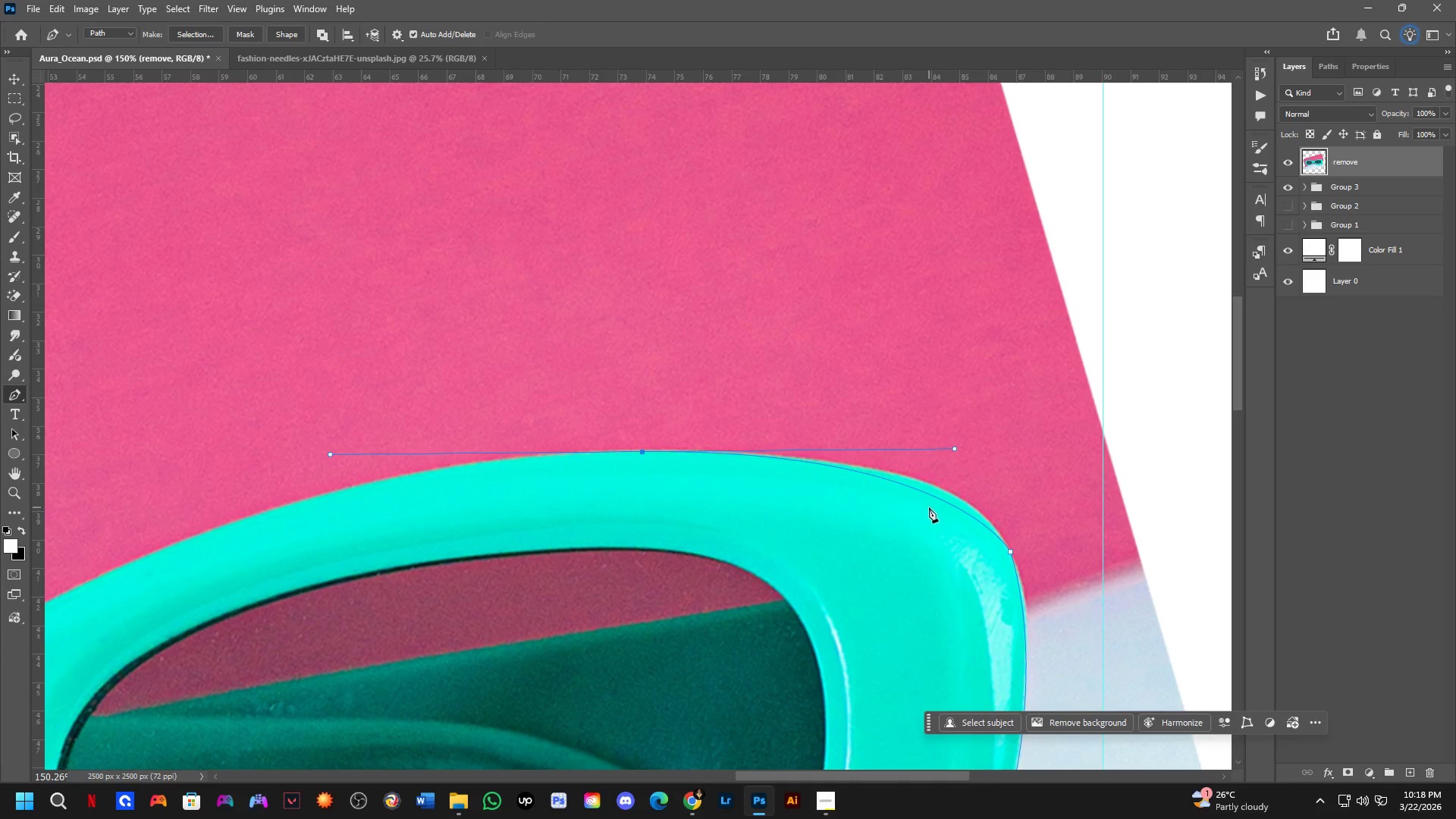 
scroll: coordinate [976, 522], scroll_direction: up, amount: 1.0
 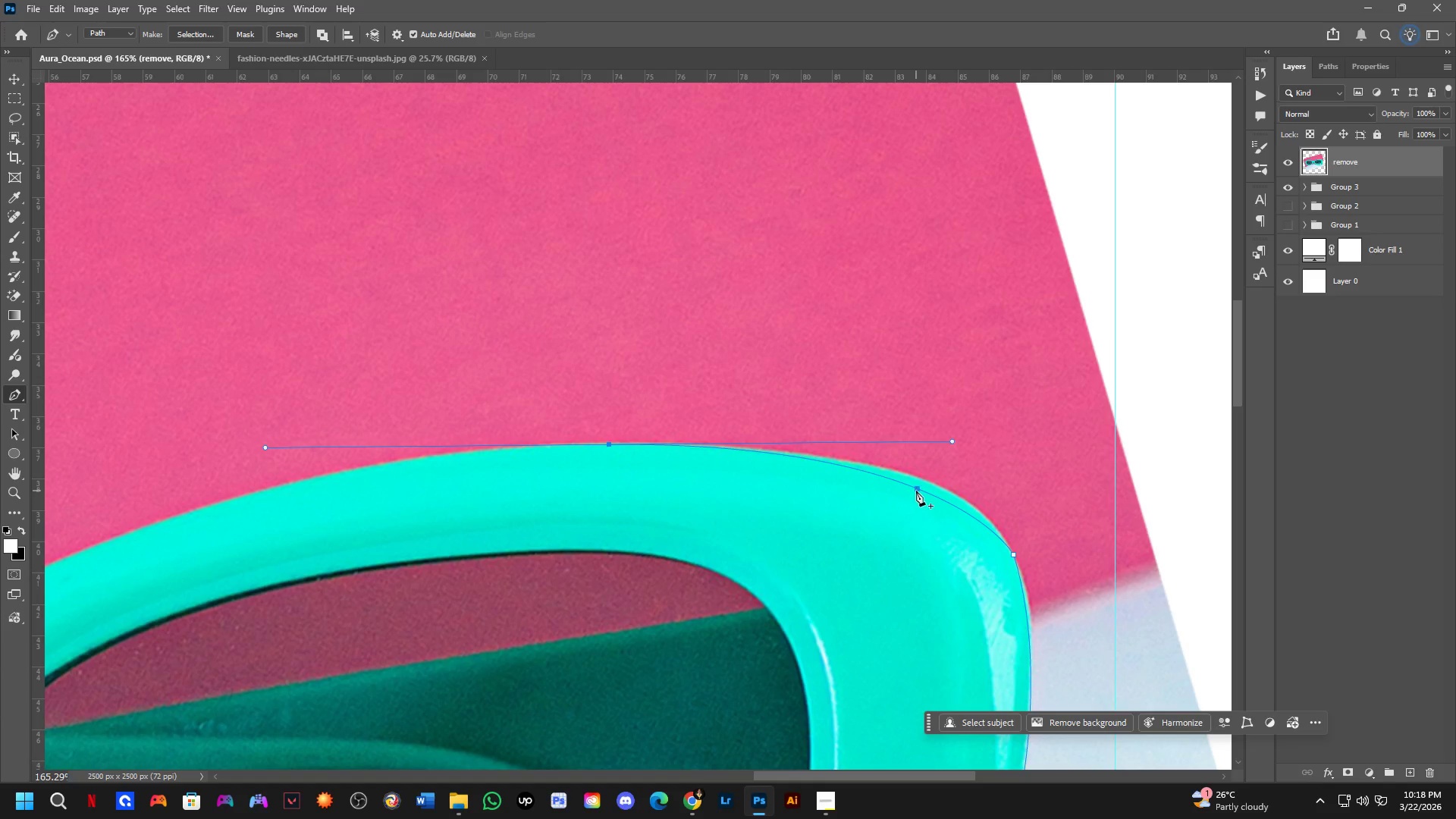 
left_click([916, 490])
 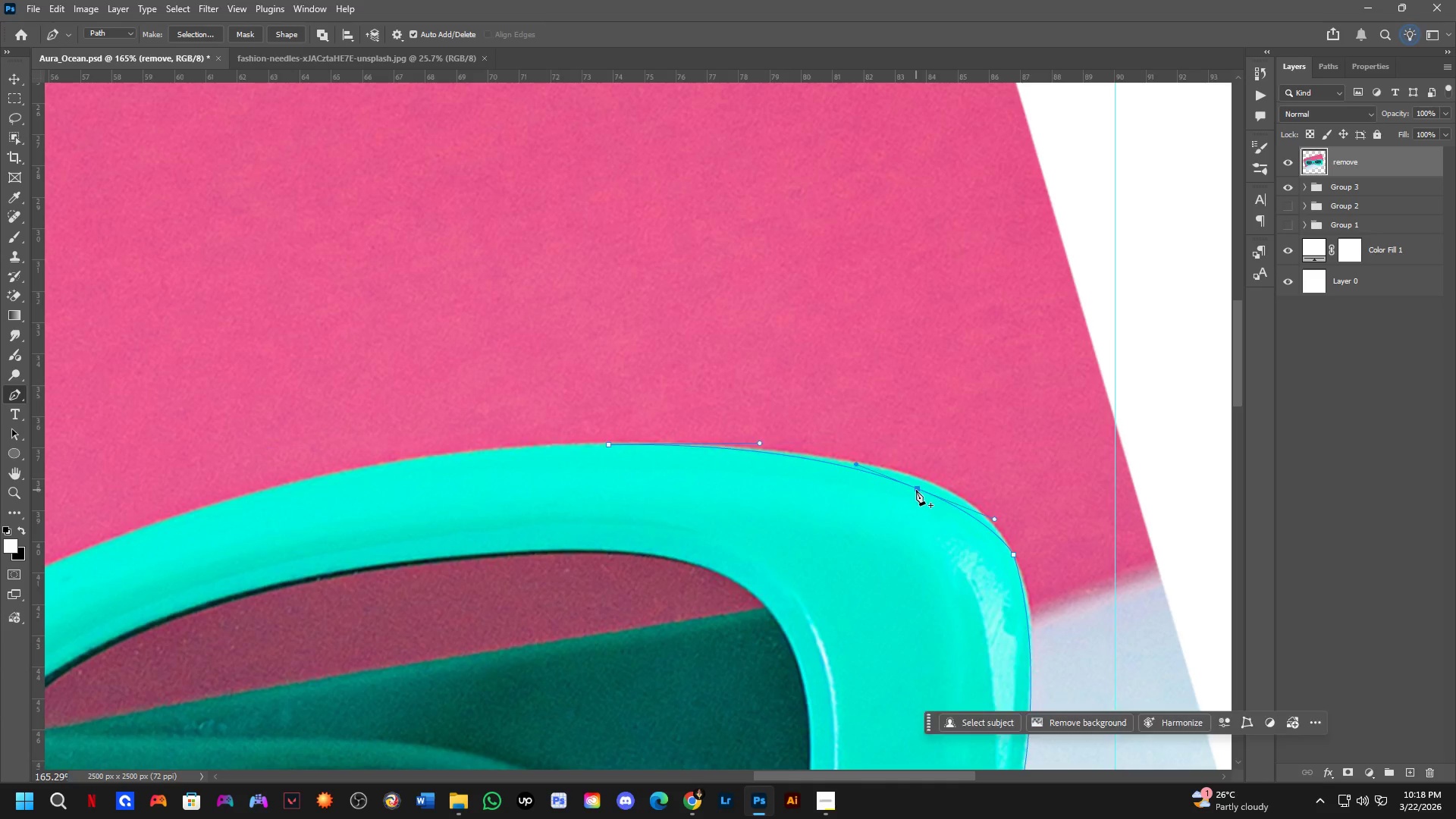 
hold_key(key=ControlLeft, duration=1.0)
left_click_drag(start_coordinate=[915, 489], to_coordinate=[918, 481])
 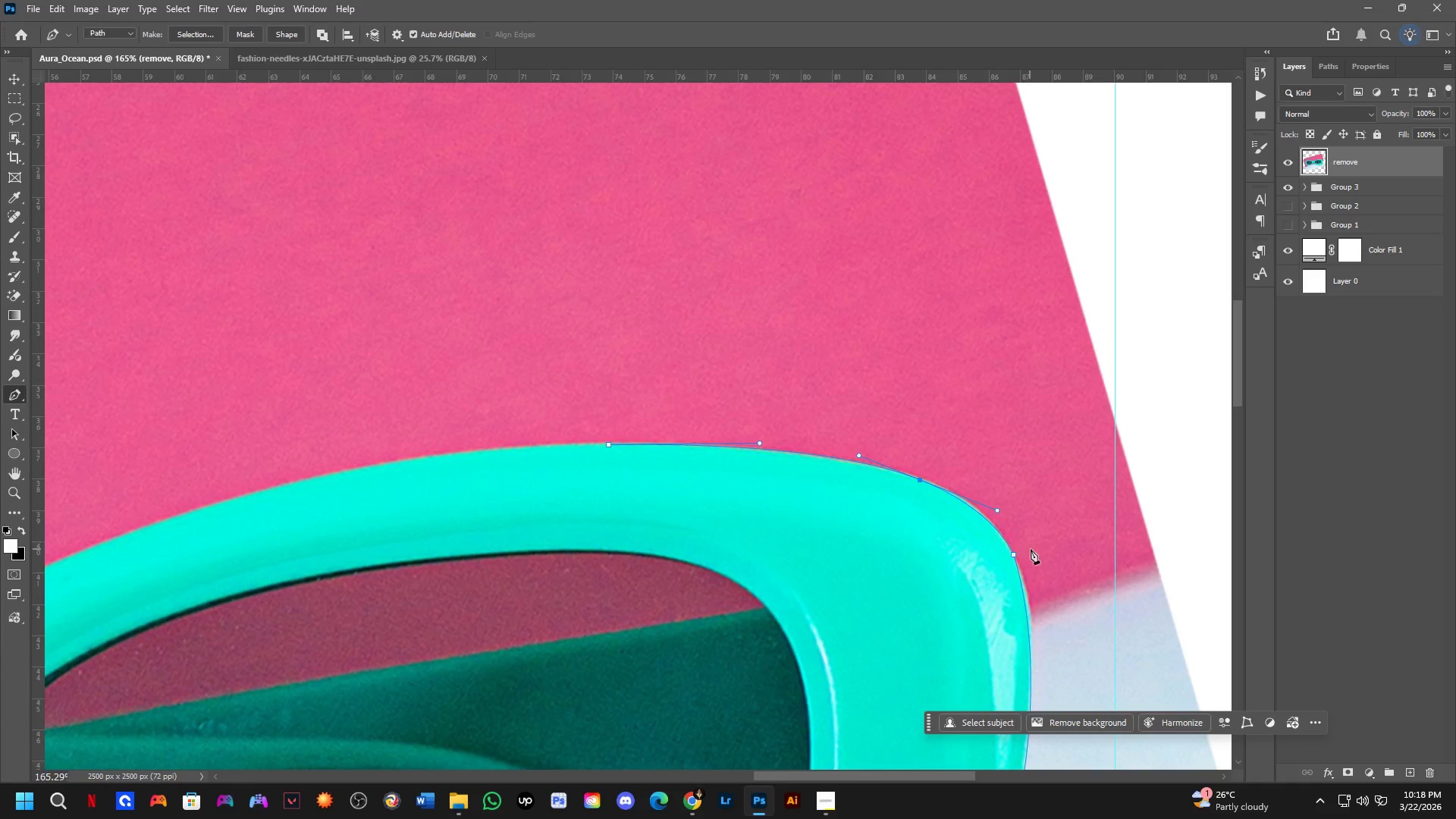 
scroll: coordinate [1034, 549], scroll_direction: up, amount: 2.0
 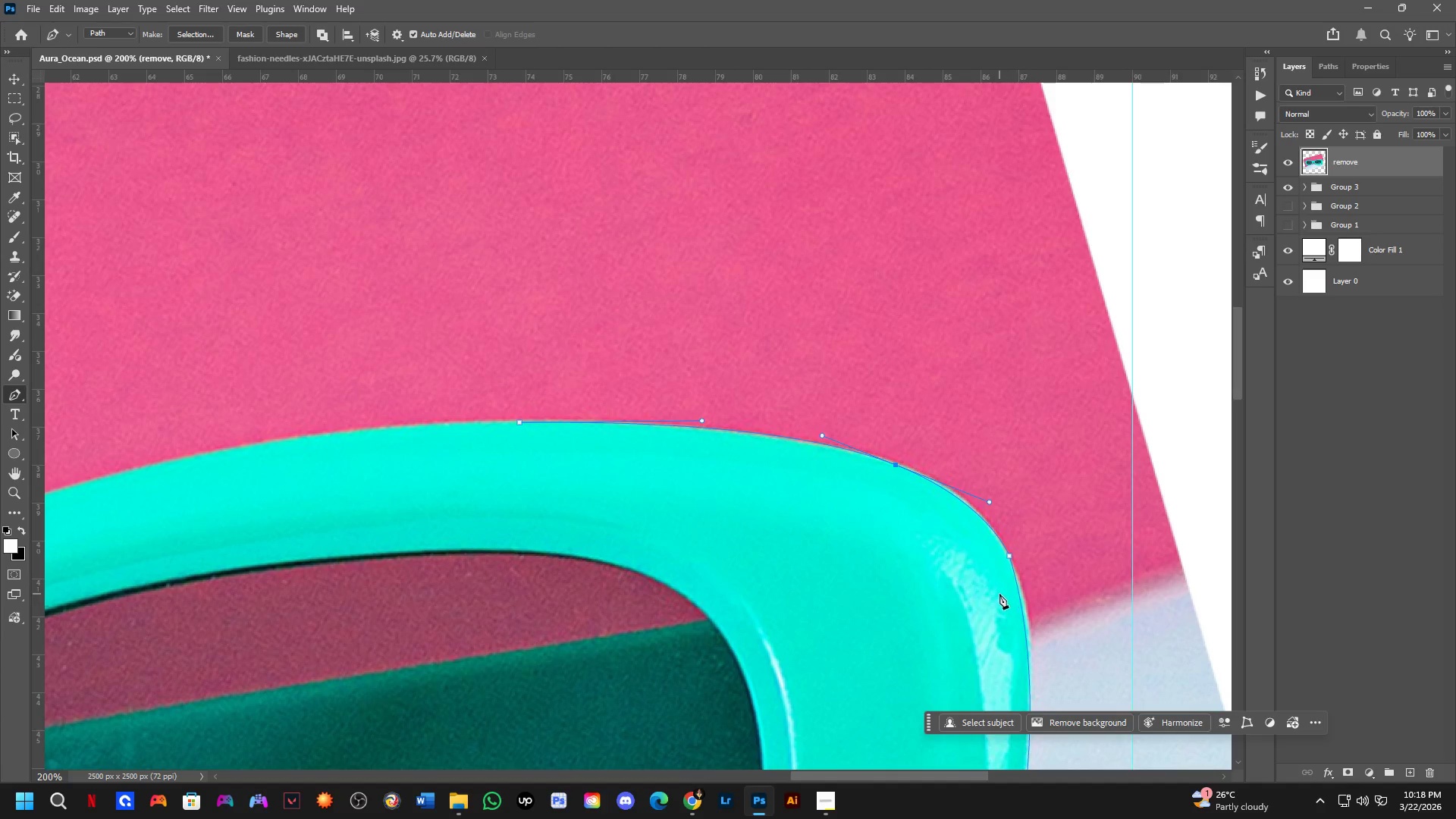 
hold_key(key=Space, duration=0.59)
 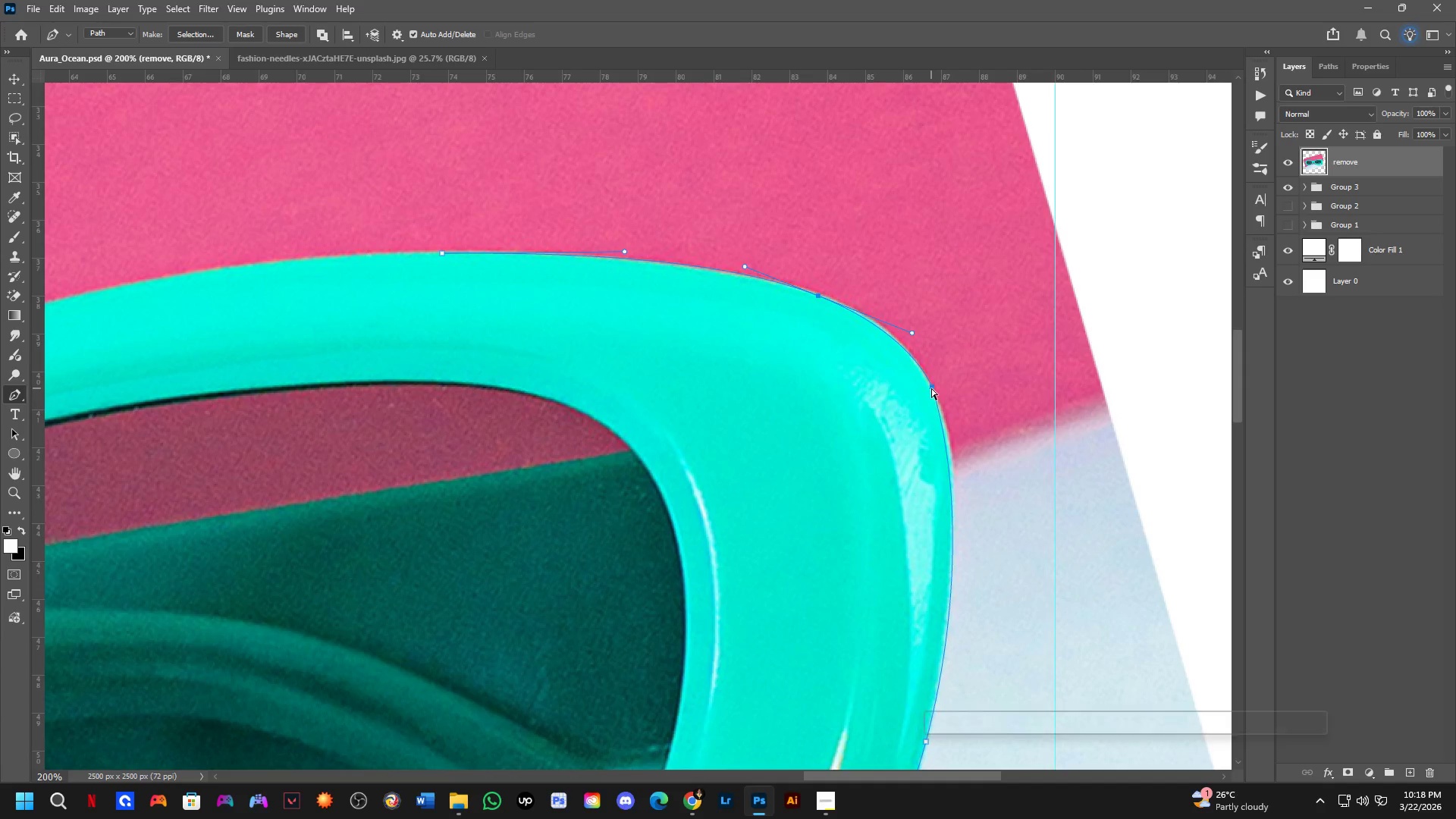 
left_click_drag(start_coordinate=[958, 566], to_coordinate=[880, 397])
 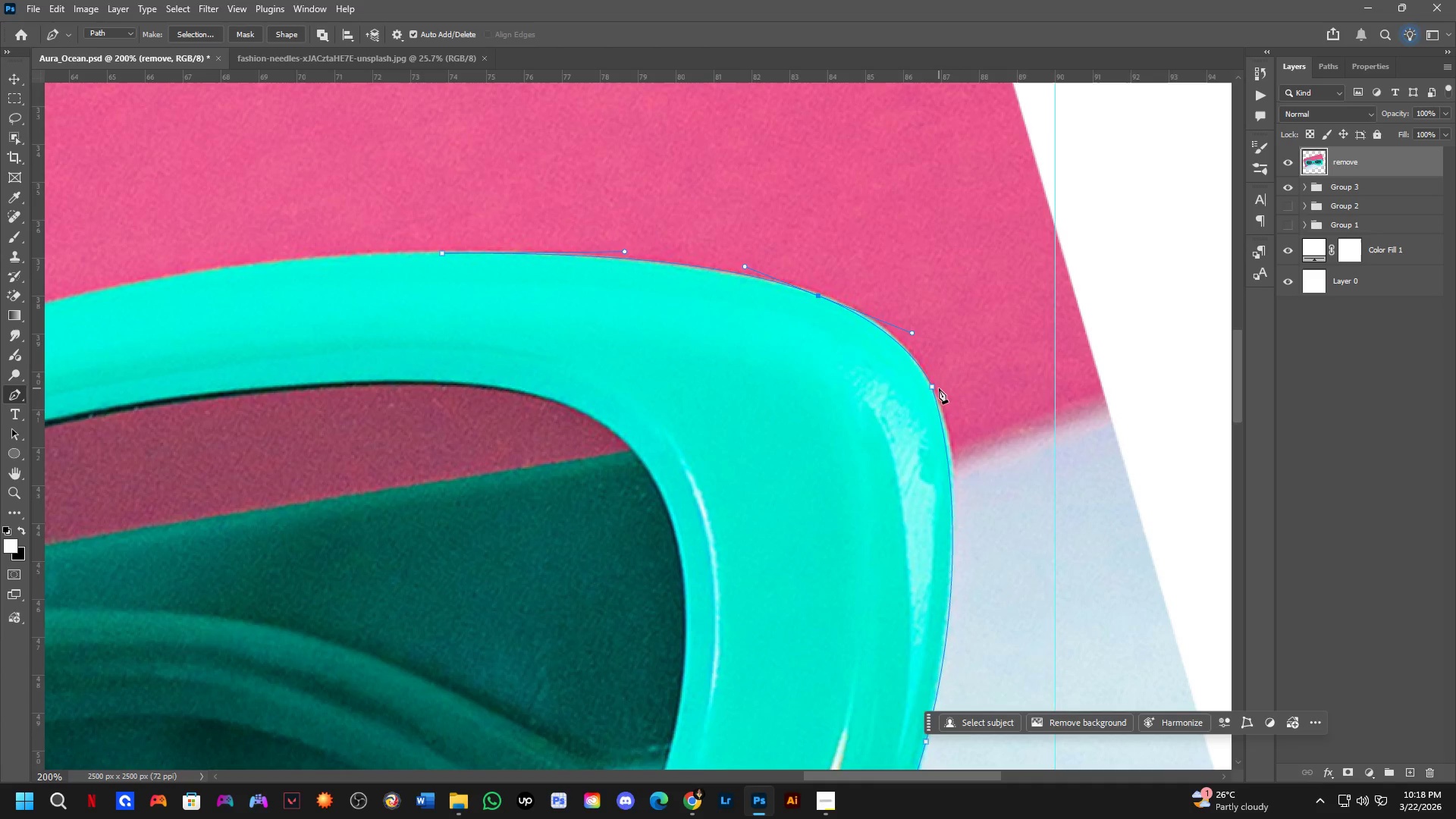 
hold_key(key=ControlLeft, duration=0.47)
left_click([931, 388])
 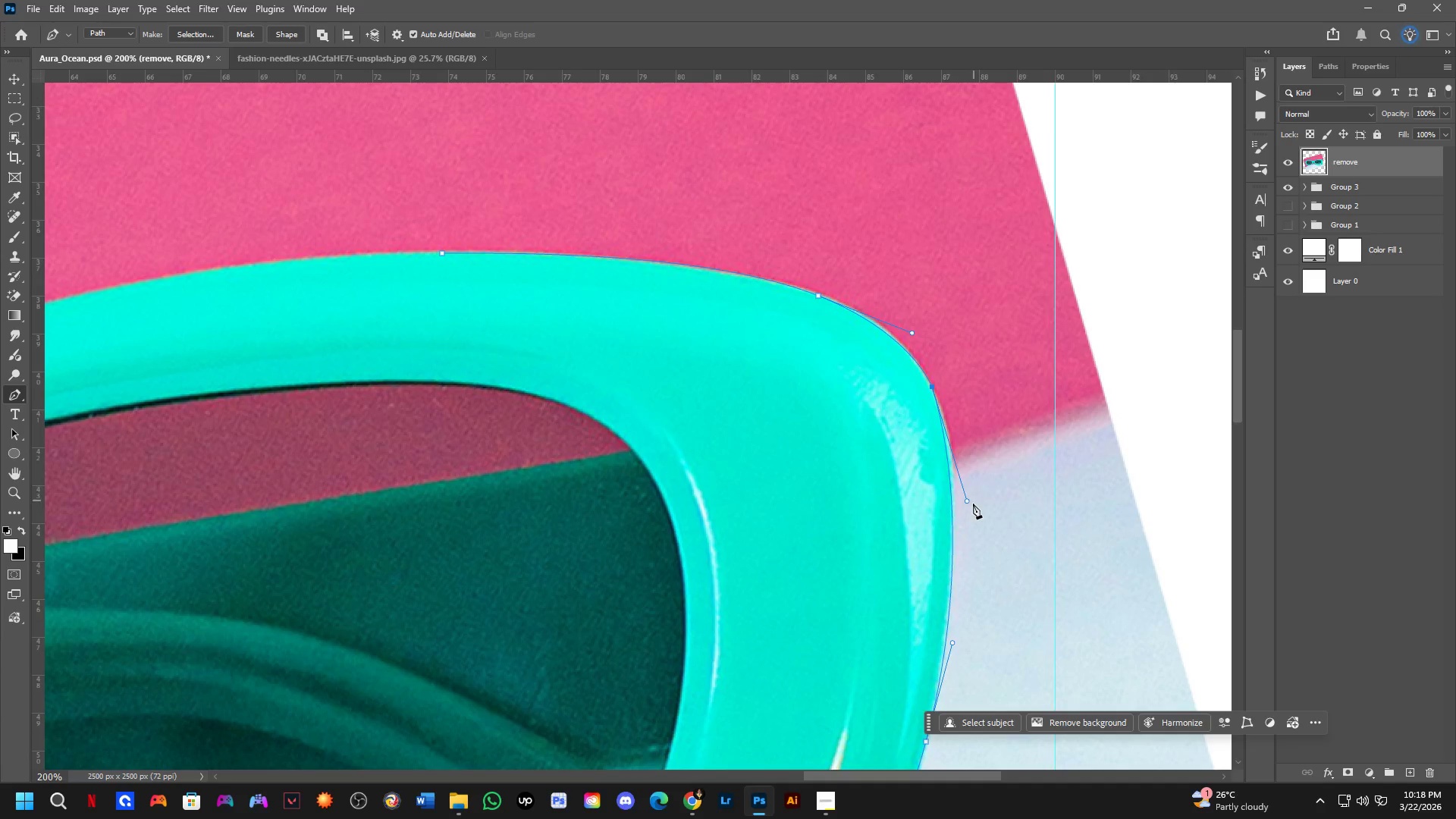 
hold_key(key=ControlLeft, duration=1.51)
left_click_drag(start_coordinate=[968, 501], to_coordinate=[969, 522])
 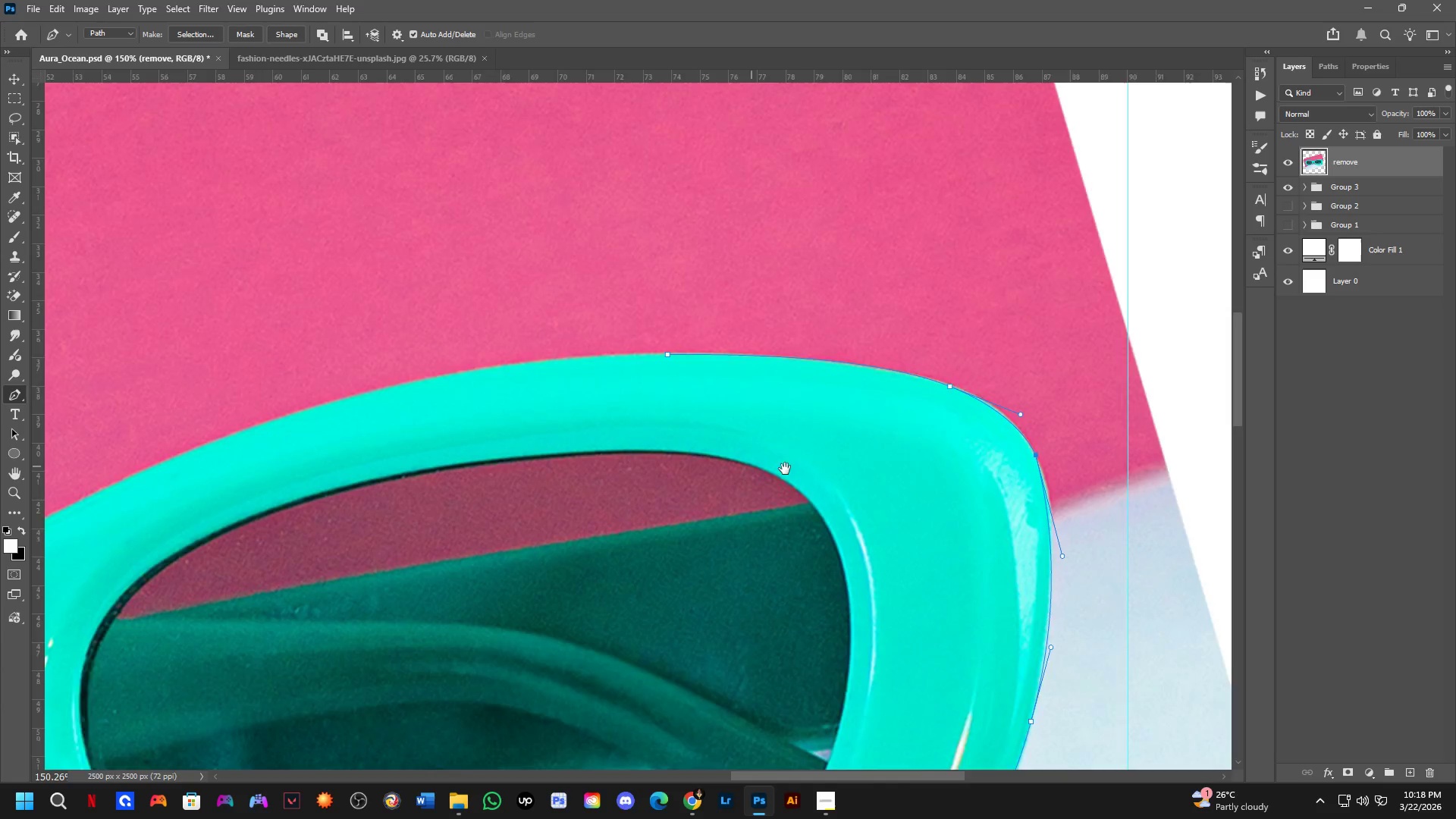 
hold_key(key=ControlLeft, duration=0.84)
 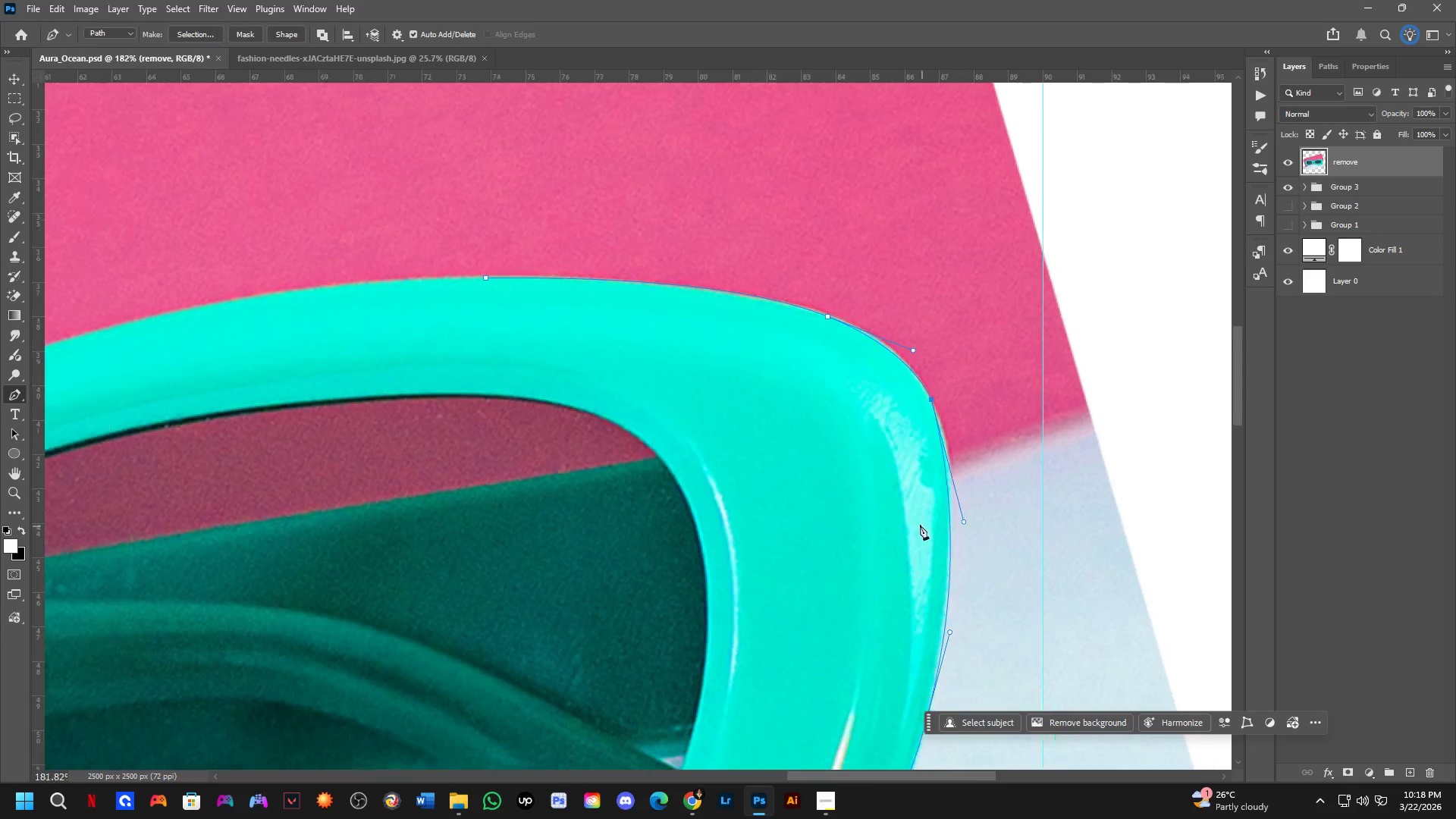 
scroll: coordinate [915, 522], scroll_direction: down, amount: 3.0
 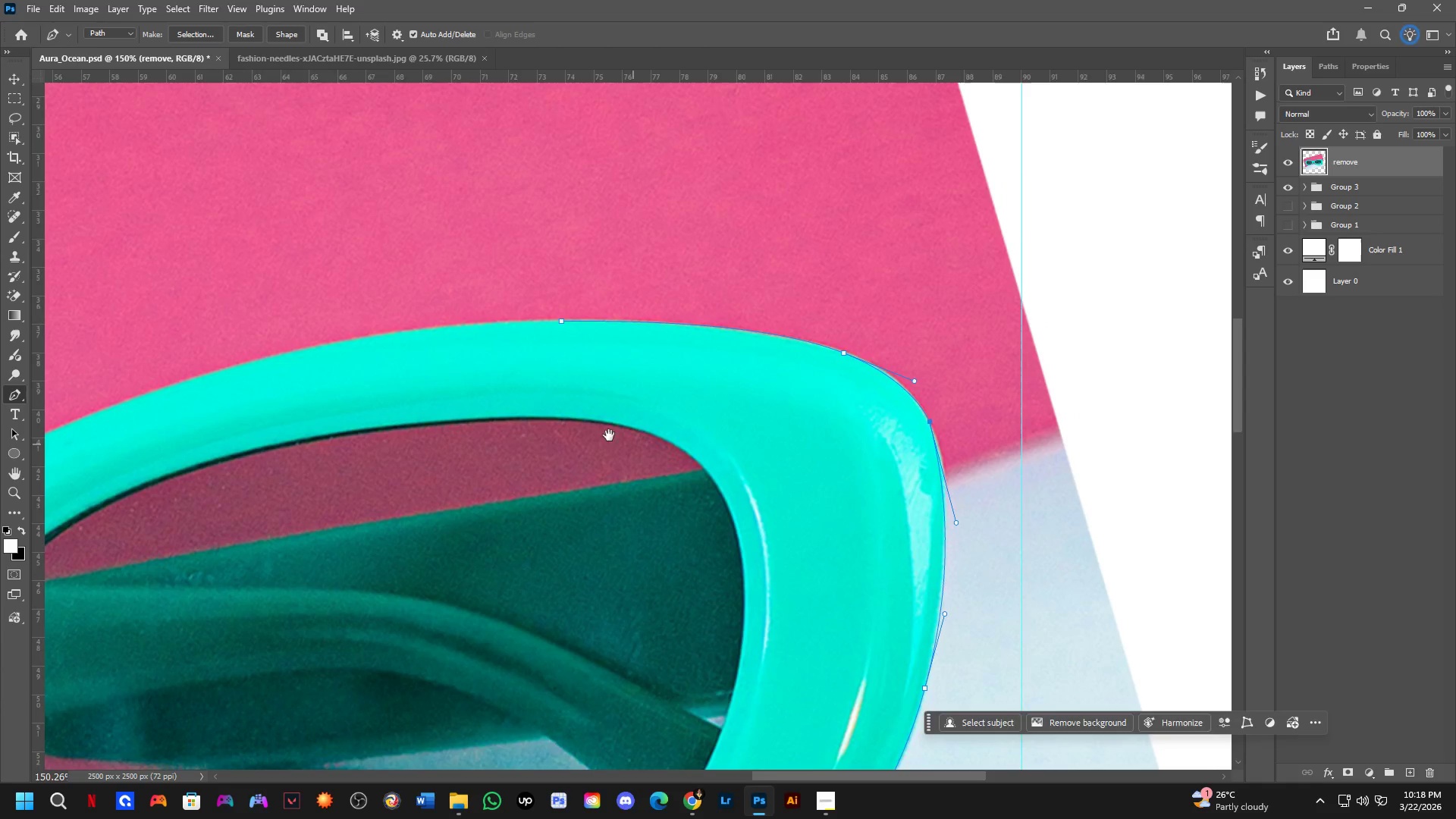 
hold_key(key=Space, duration=0.53)
 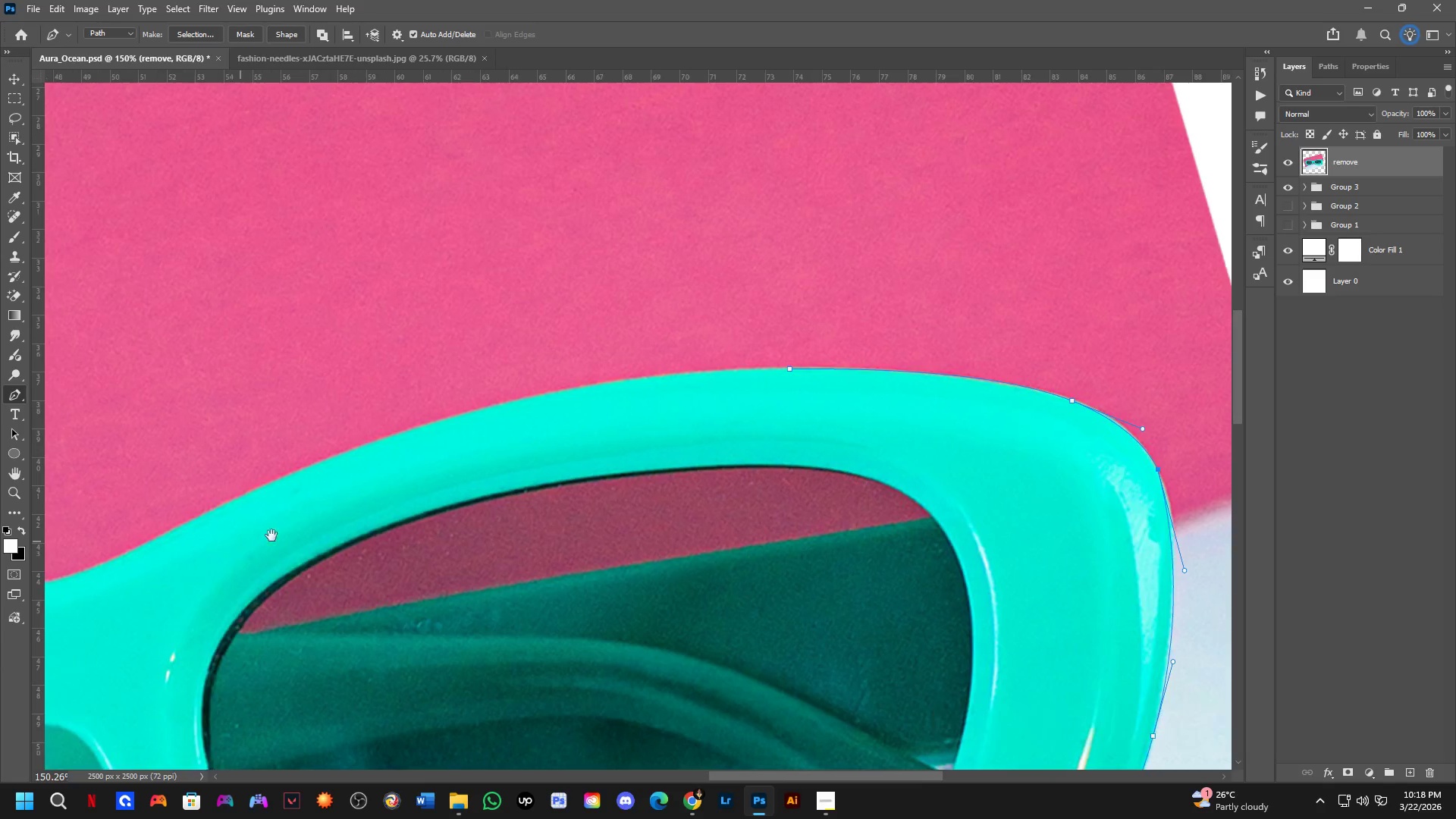 
left_click_drag(start_coordinate=[588, 425], to_coordinate=[806, 473])
 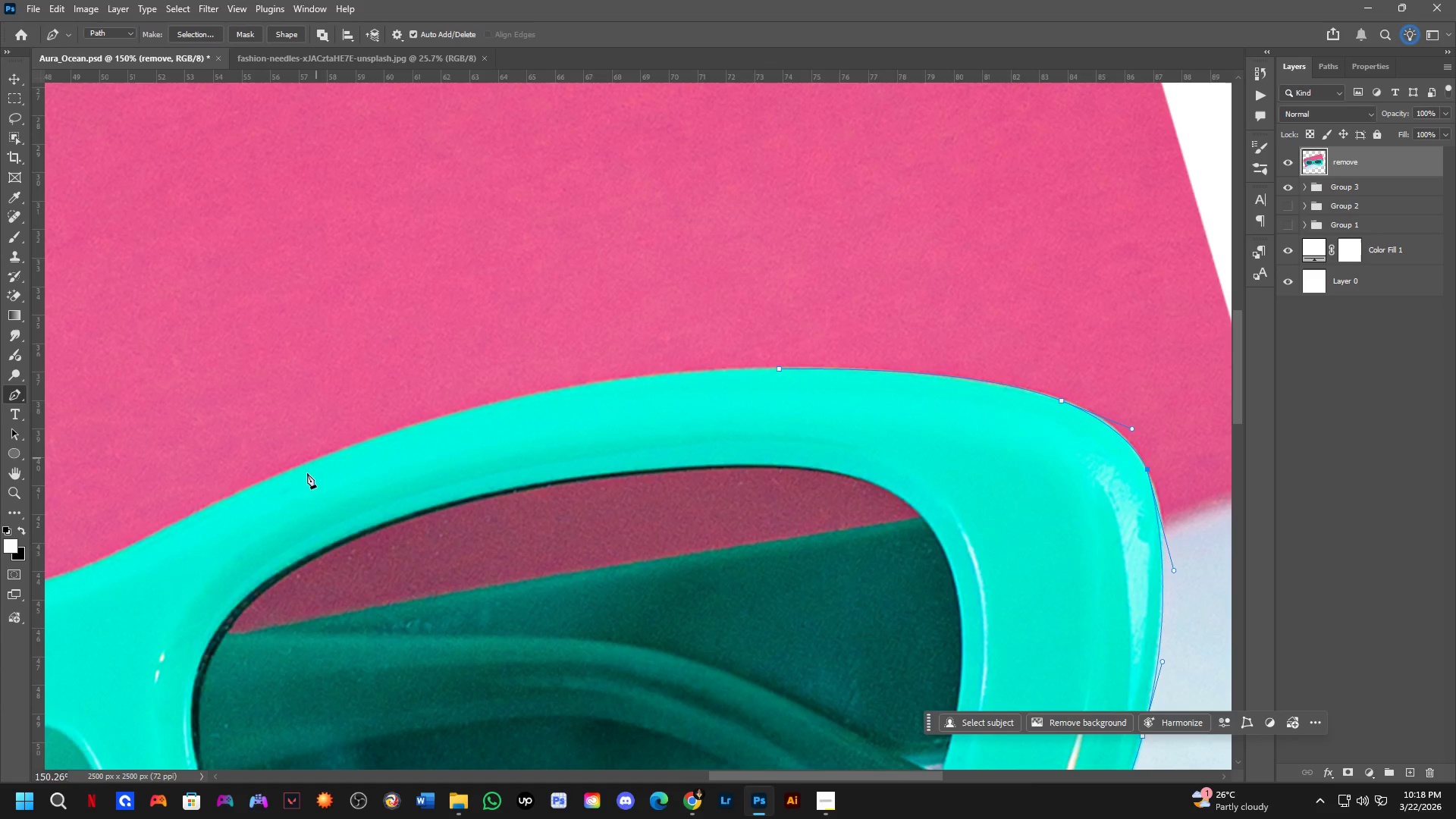 
hold_key(key=Space, duration=0.52)
 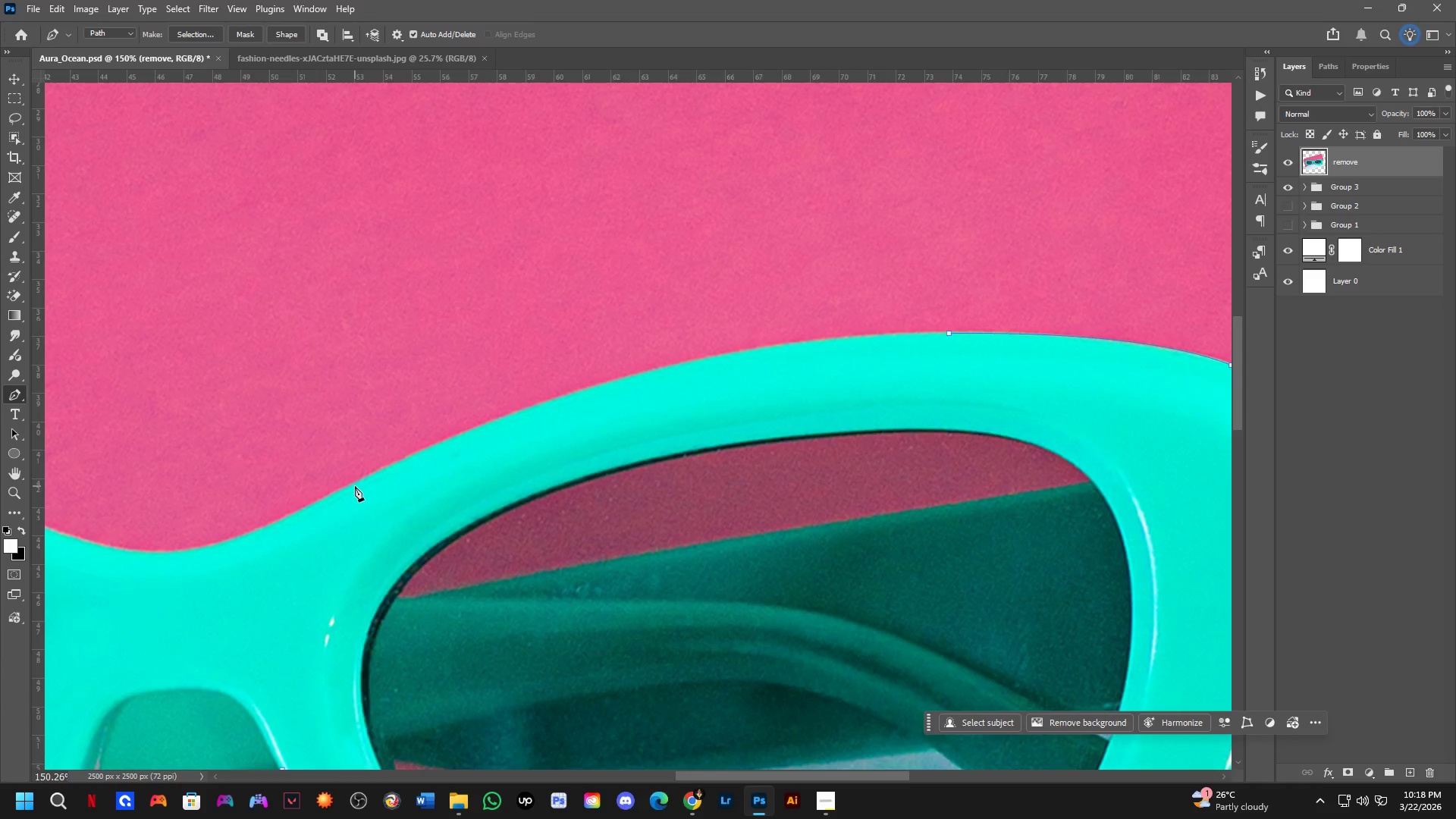 
left_click_drag(start_coordinate=[222, 541], to_coordinate=[392, 506])
 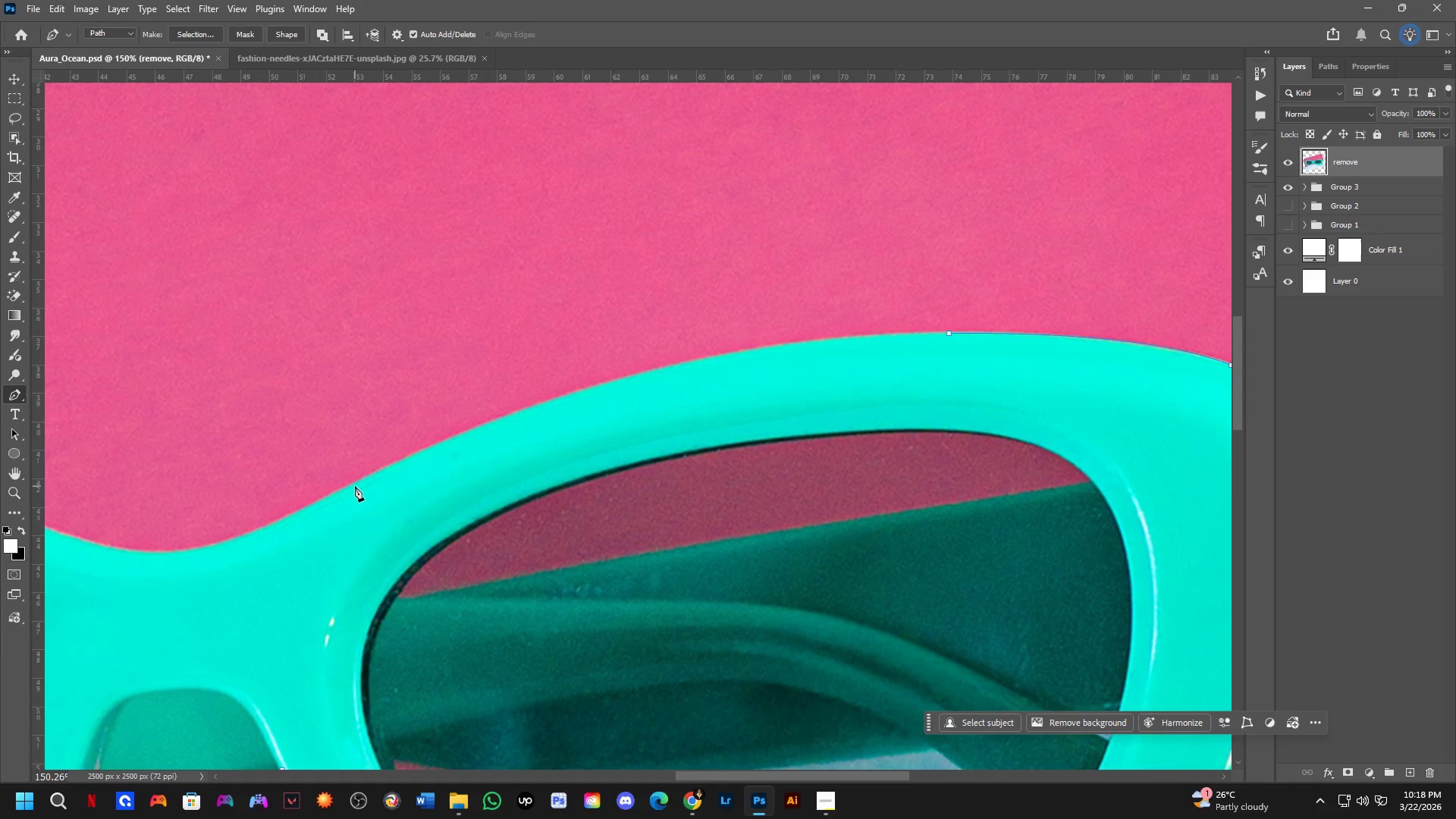 
left_click([355, 486])
 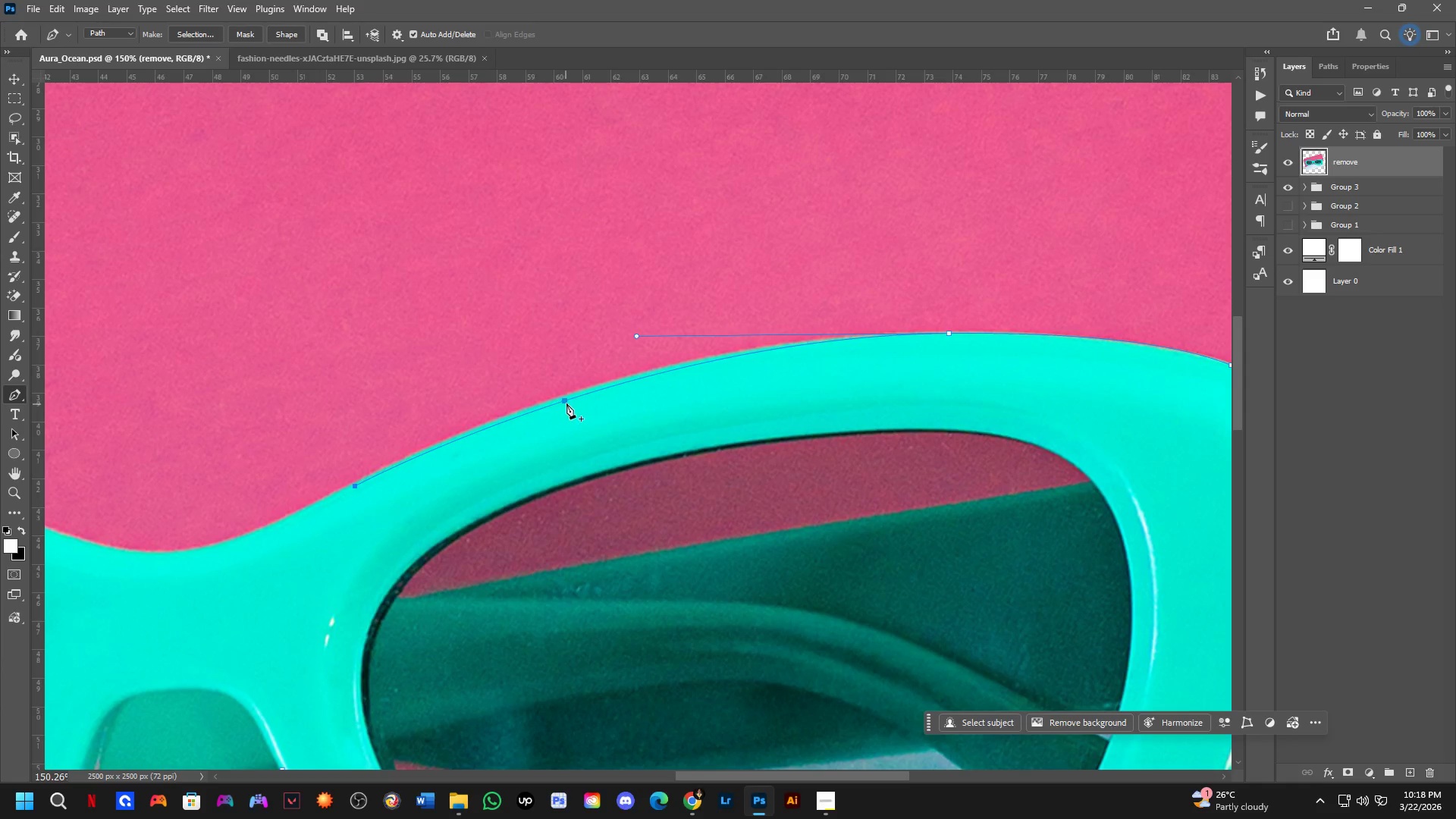 
left_click([566, 403])
 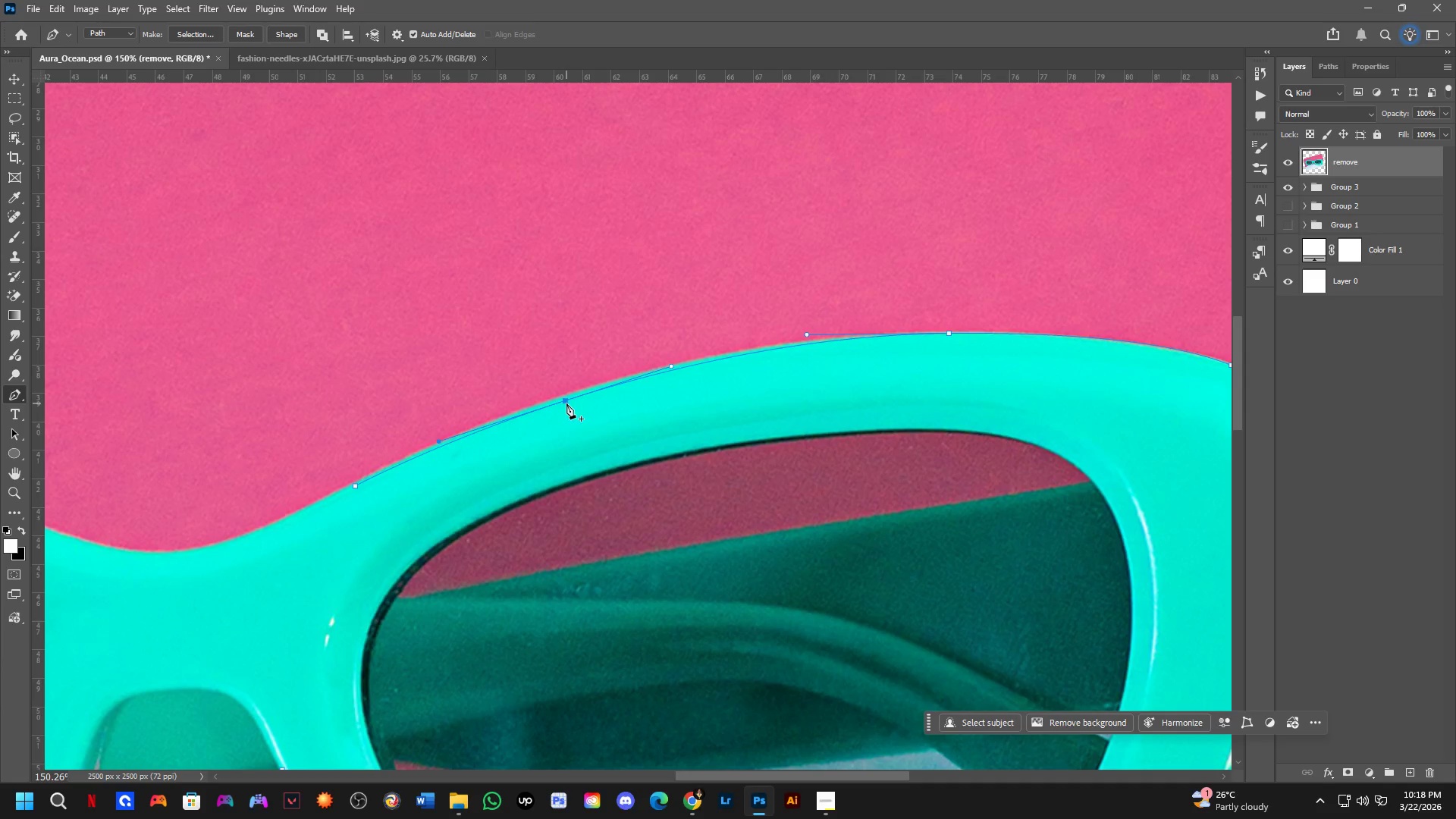 
hold_key(key=ControlLeft, duration=1.36)
left_click_drag(start_coordinate=[566, 403], to_coordinate=[563, 399])
 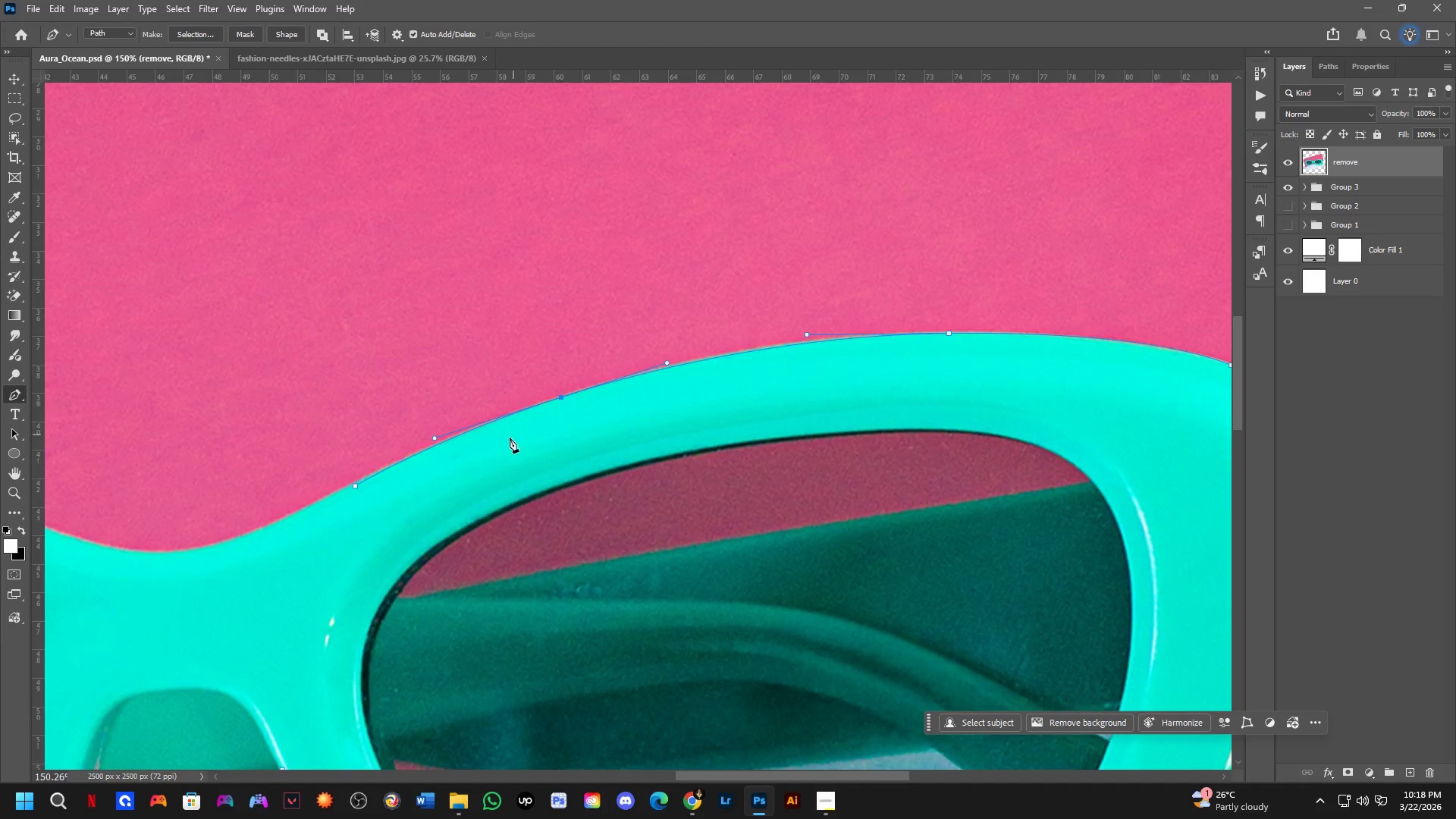 
scroll: coordinate [485, 456], scroll_direction: down, amount: 3.0
 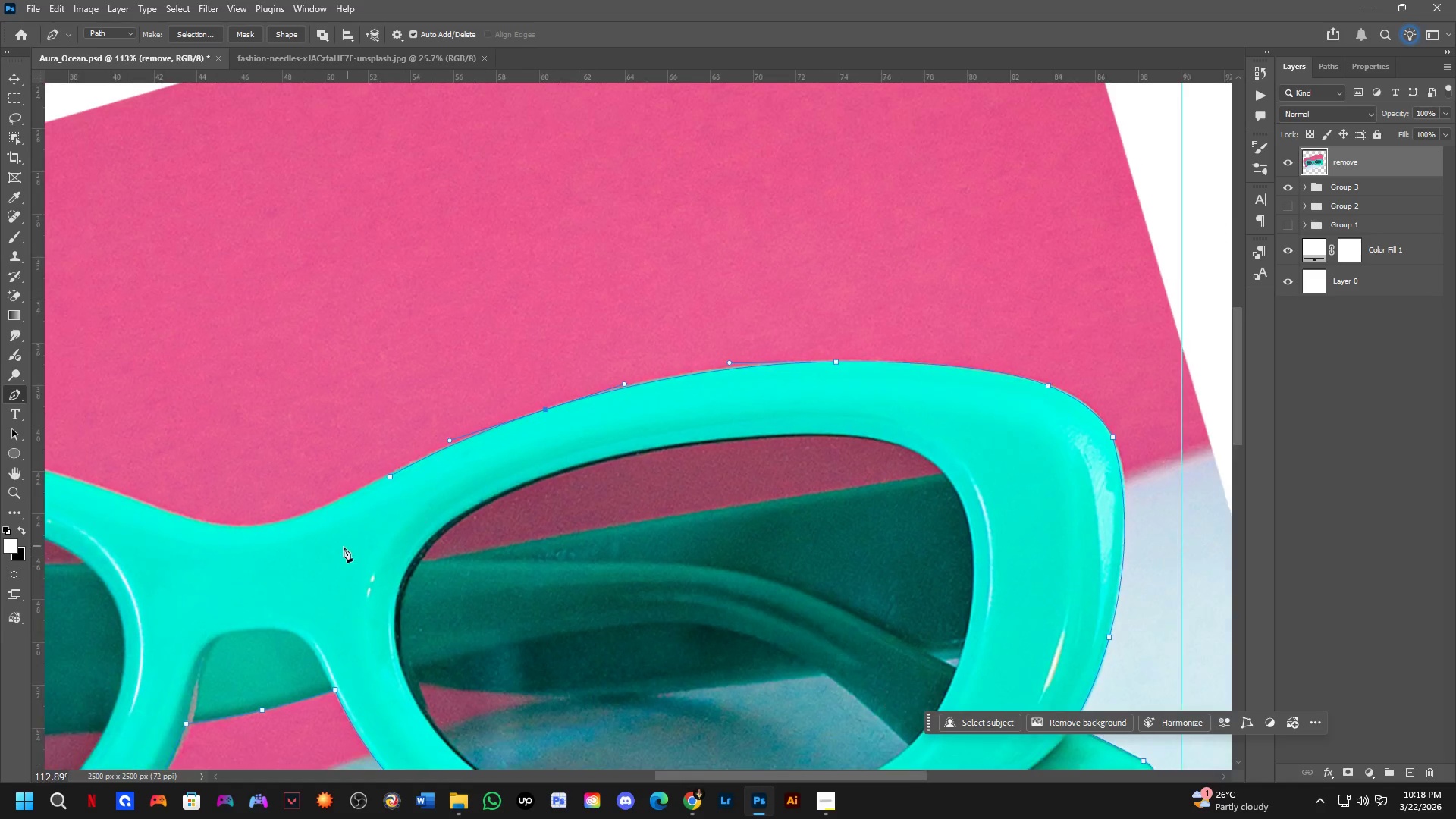 
hold_key(key=Space, duration=0.5)
 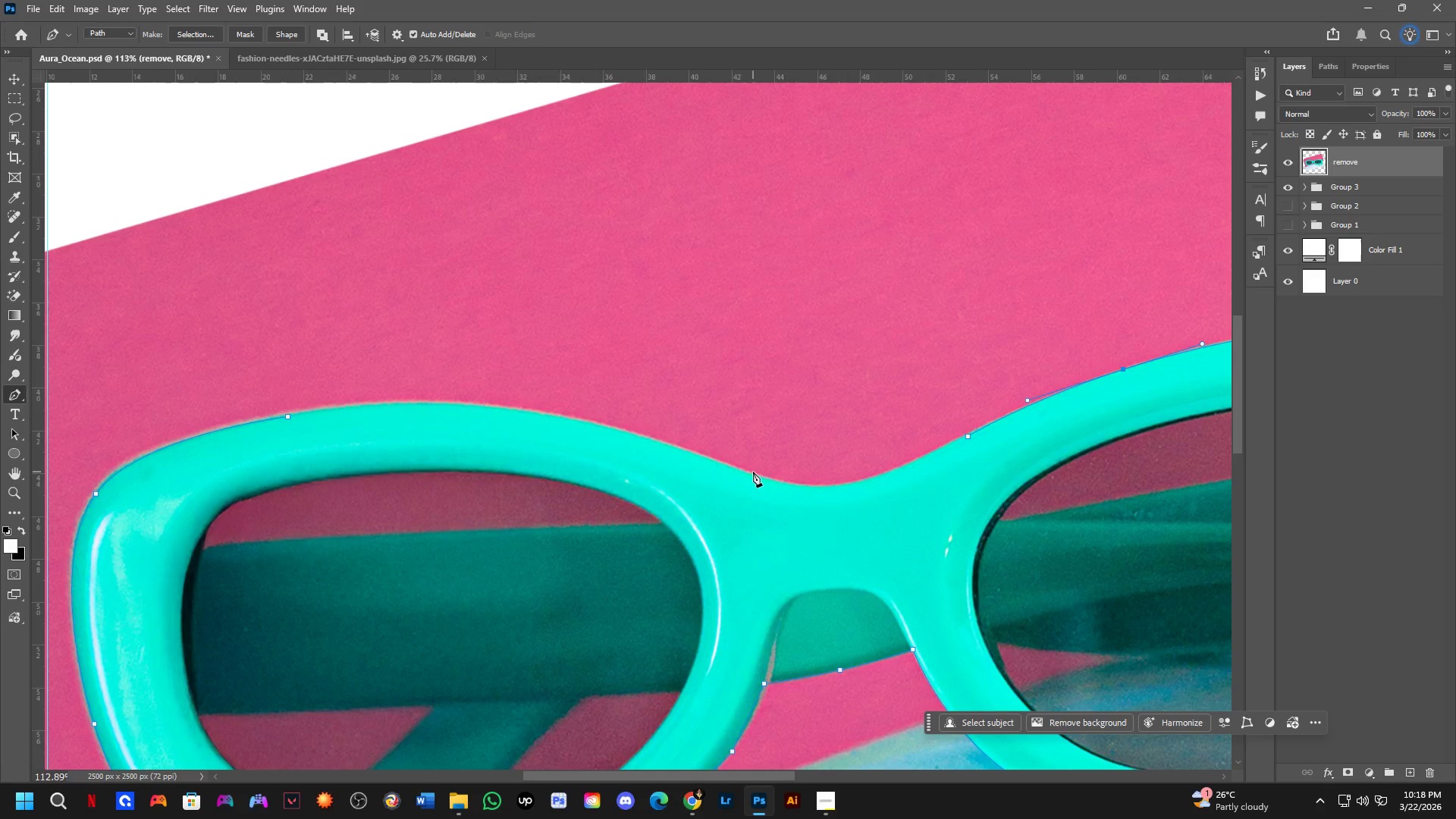 
left_click_drag(start_coordinate=[345, 548], to_coordinate=[923, 508])
 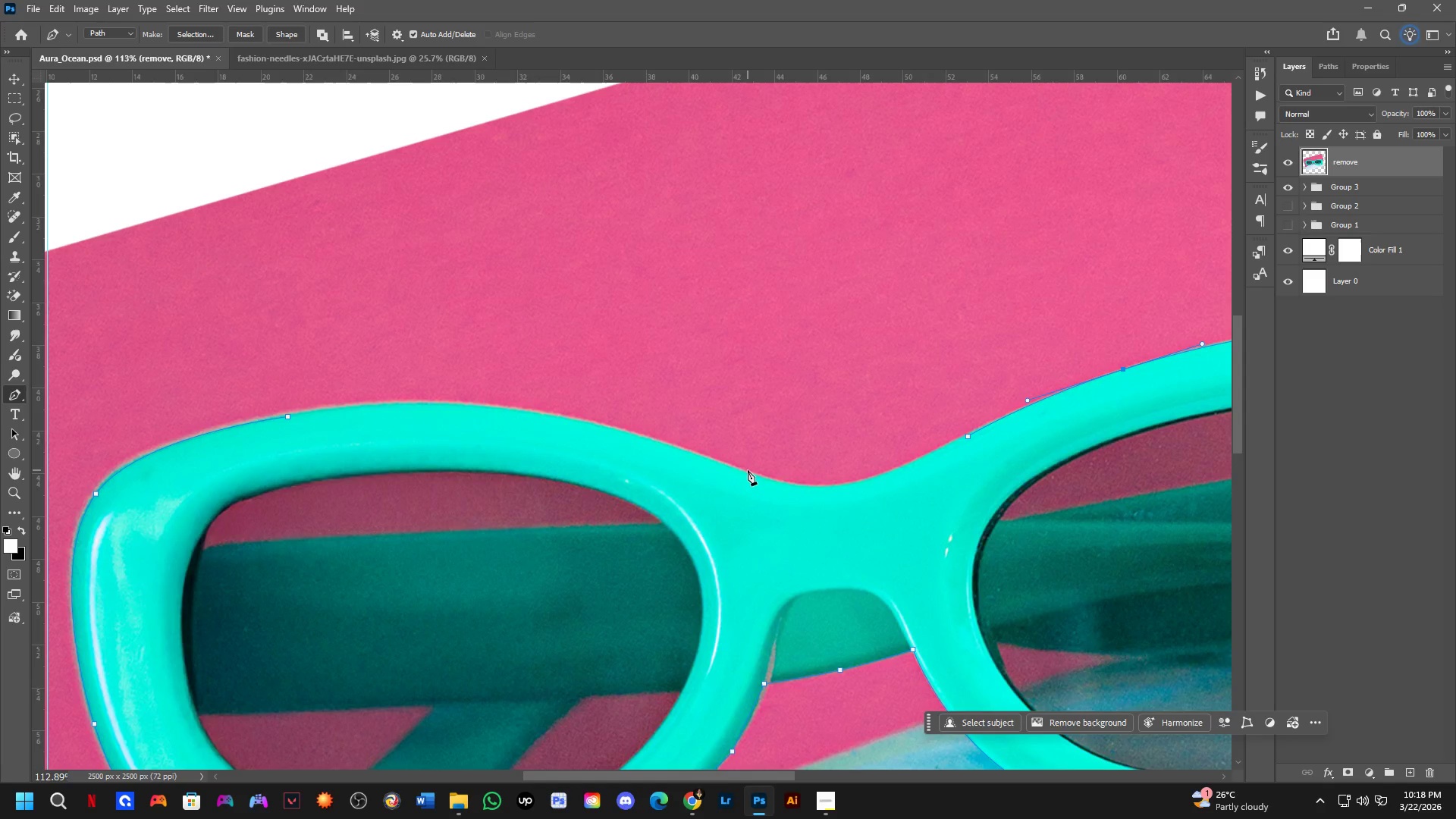 
left_click_drag(start_coordinate=[742, 469], to_coordinate=[638, 416])
 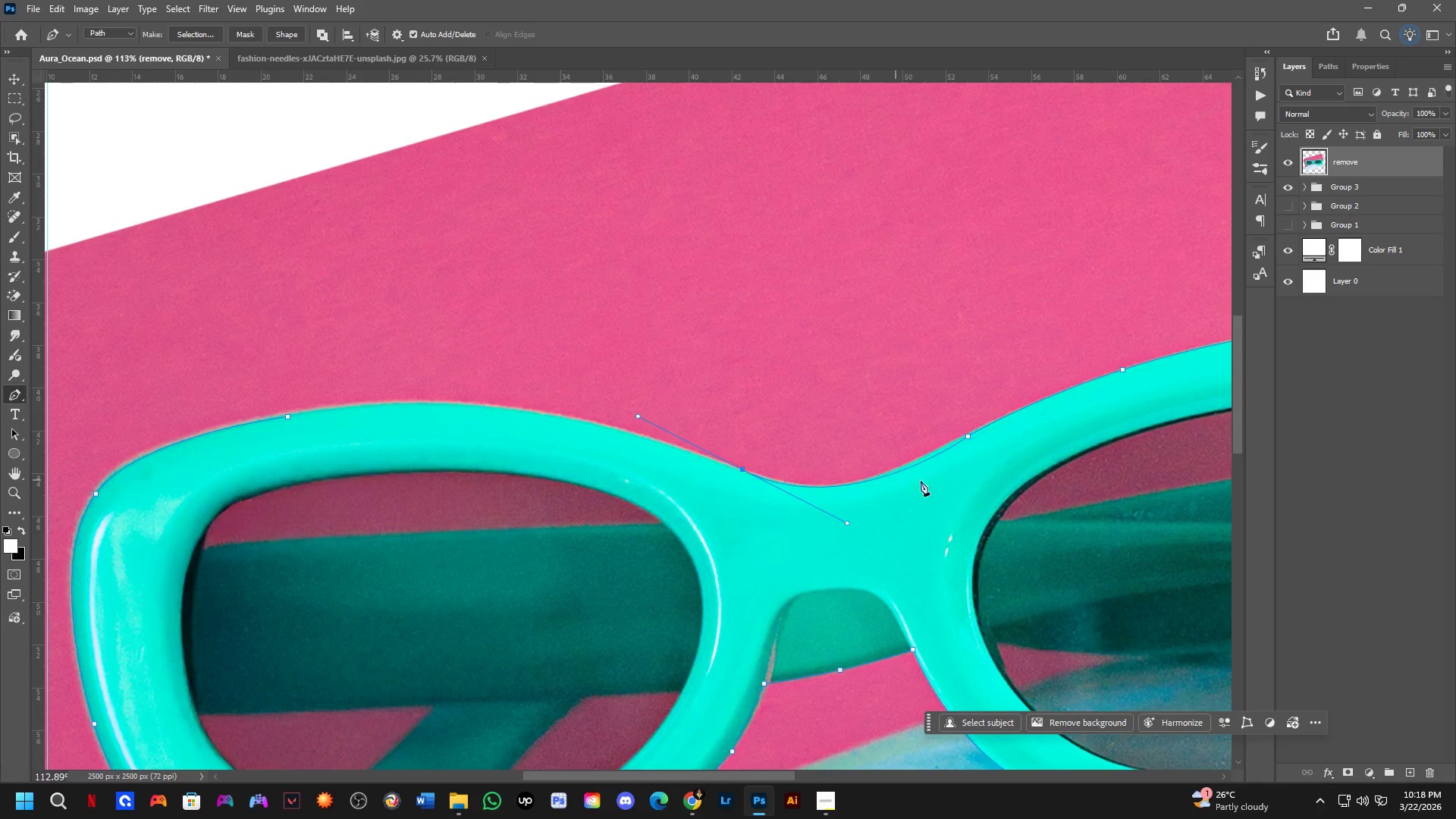 
scroll: coordinate [949, 480], scroll_direction: up, amount: 3.0
 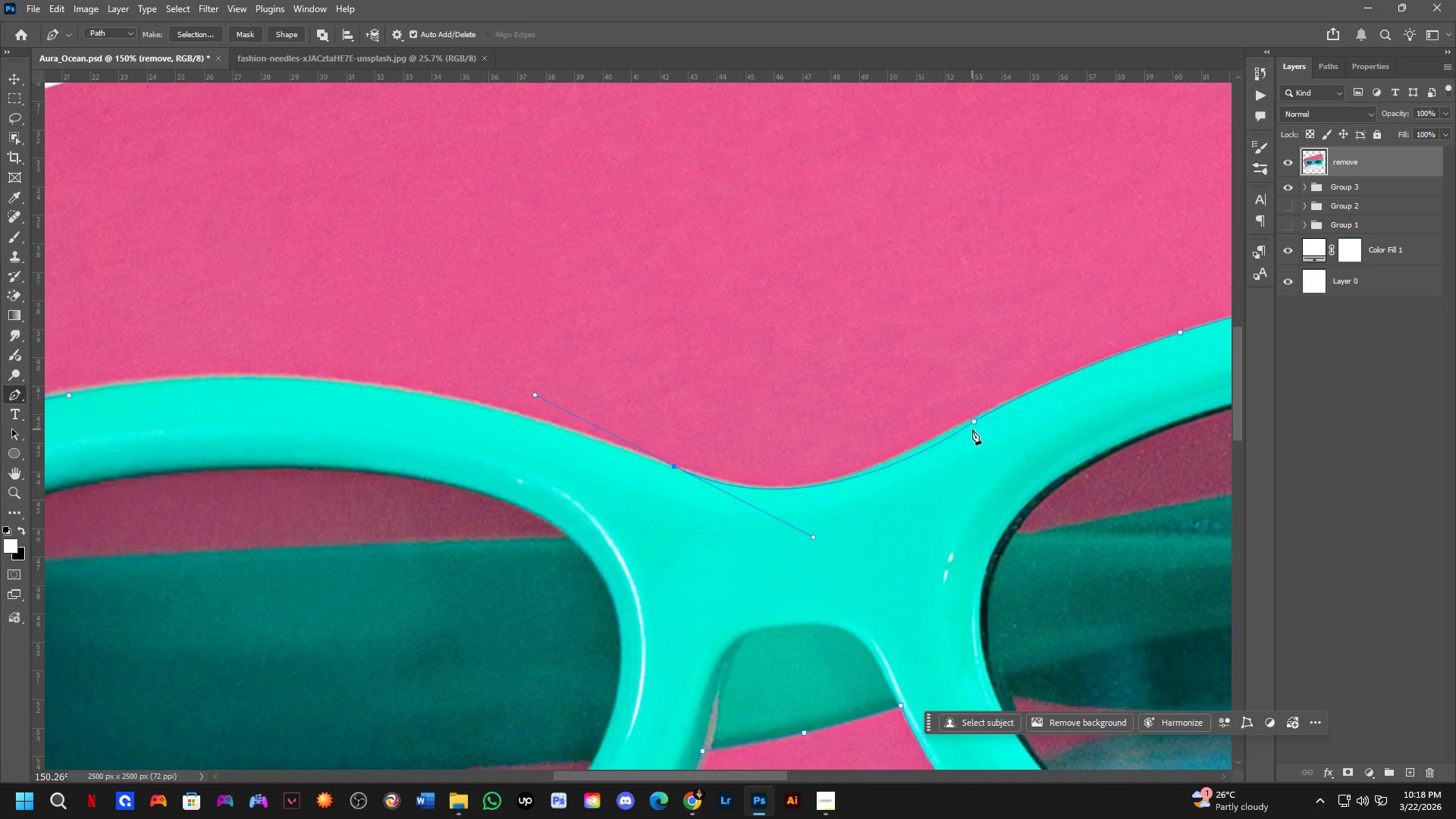 
hold_key(key=ControlLeft, duration=1.53)
left_click([974, 422])
 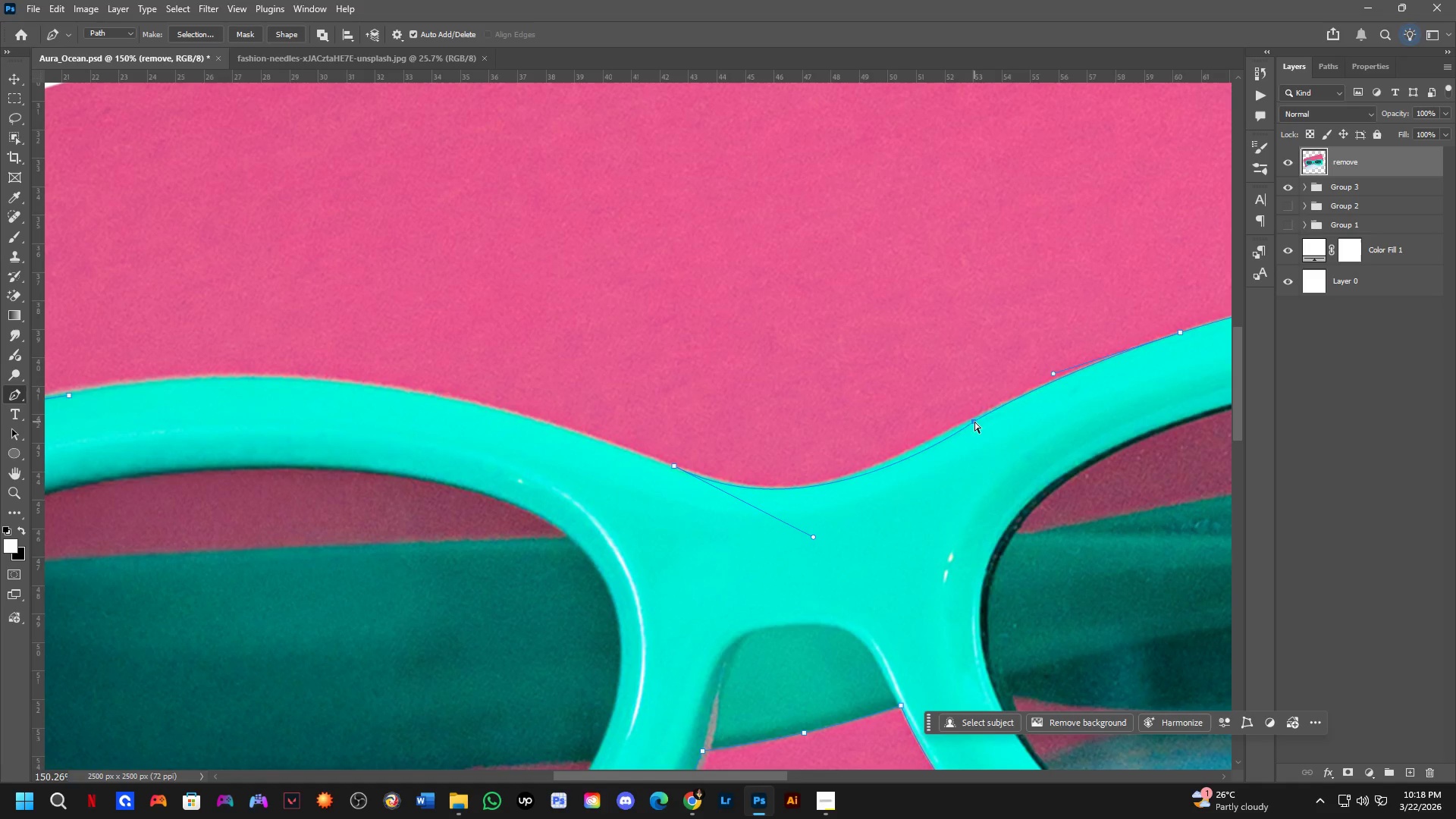 
left_click_drag(start_coordinate=[974, 422], to_coordinate=[959, 427])
 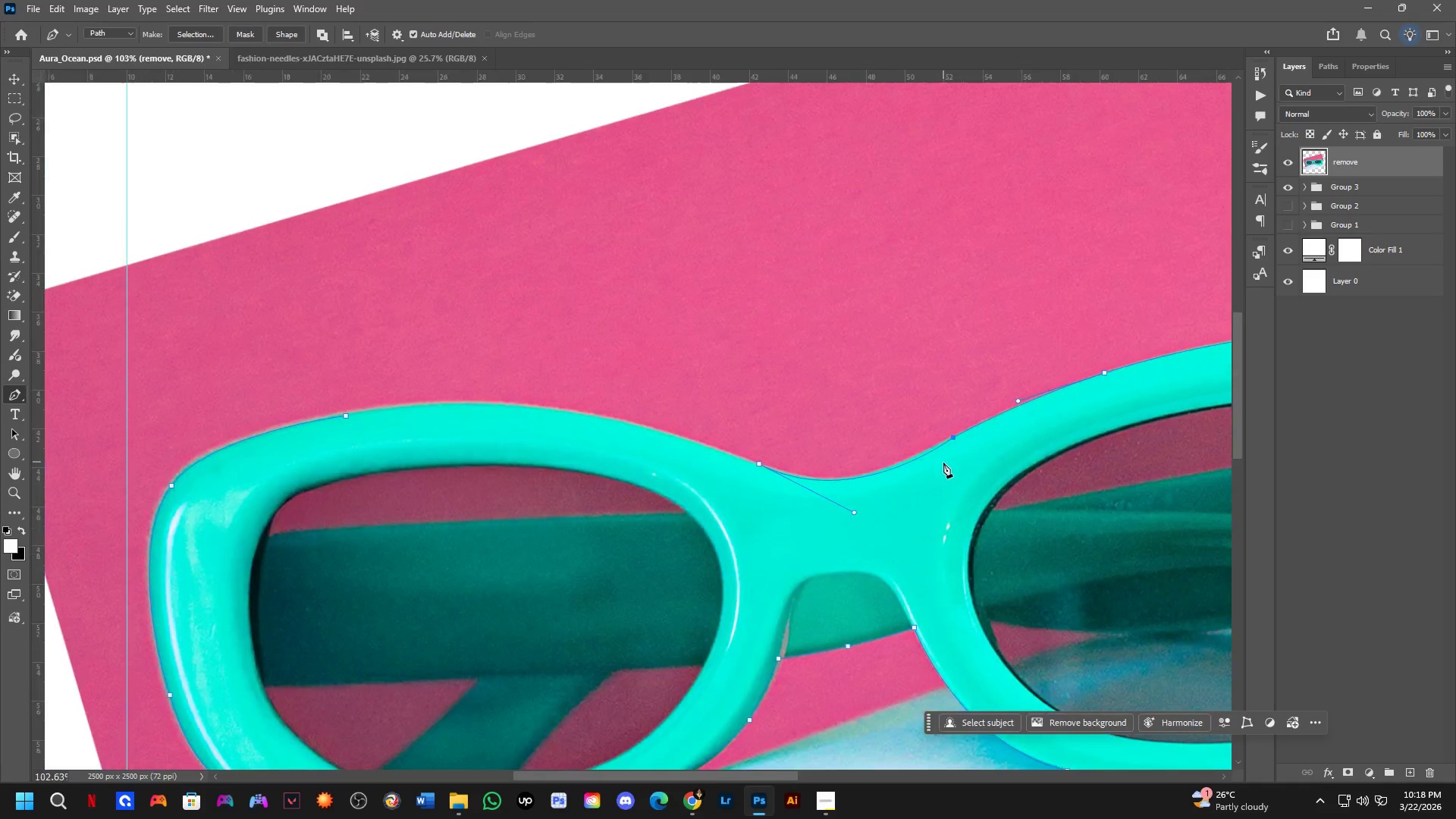 
hold_key(key=ControlLeft, duration=0.53)
 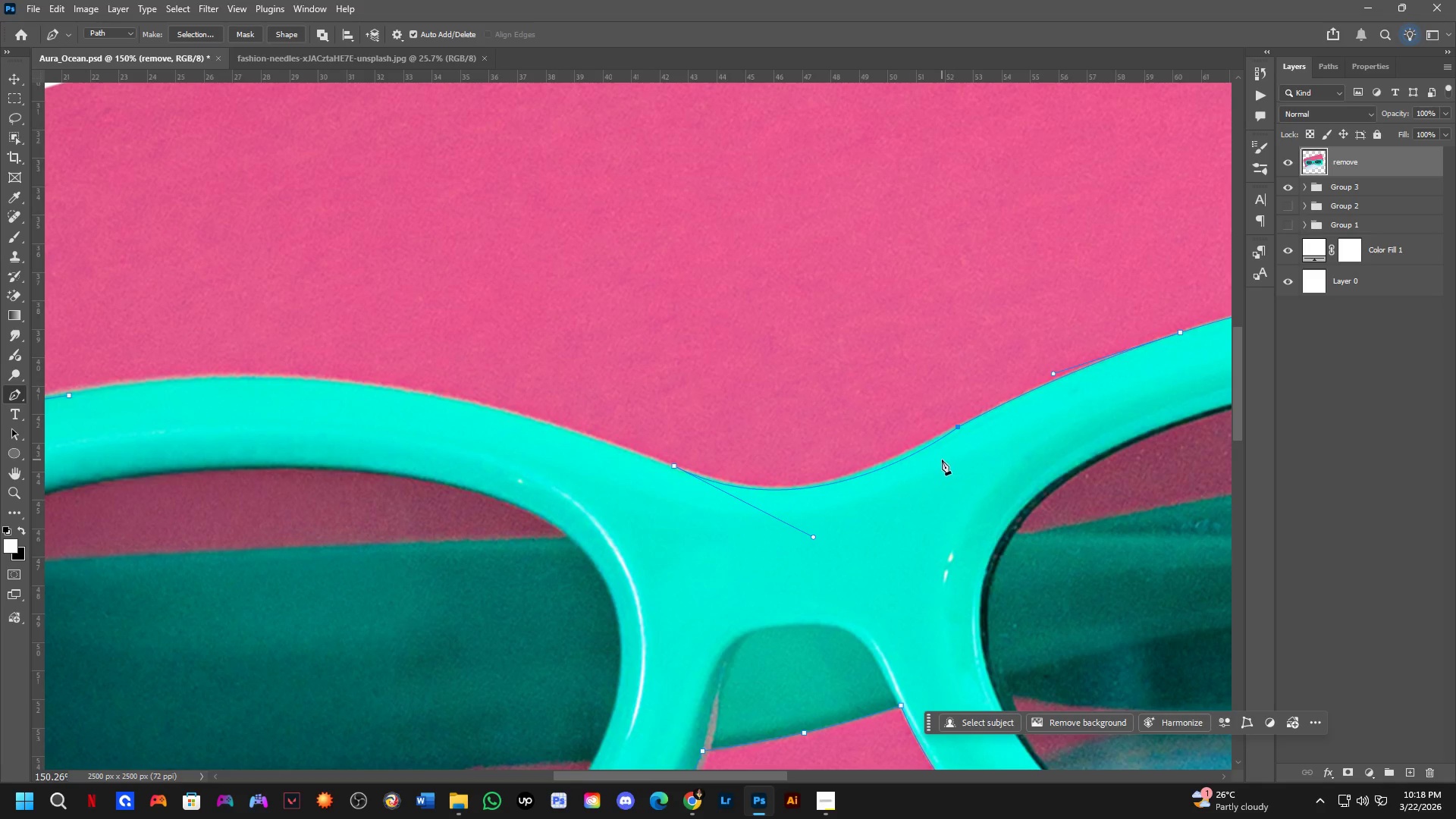 
scroll: coordinate [942, 460], scroll_direction: down, amount: 4.0
 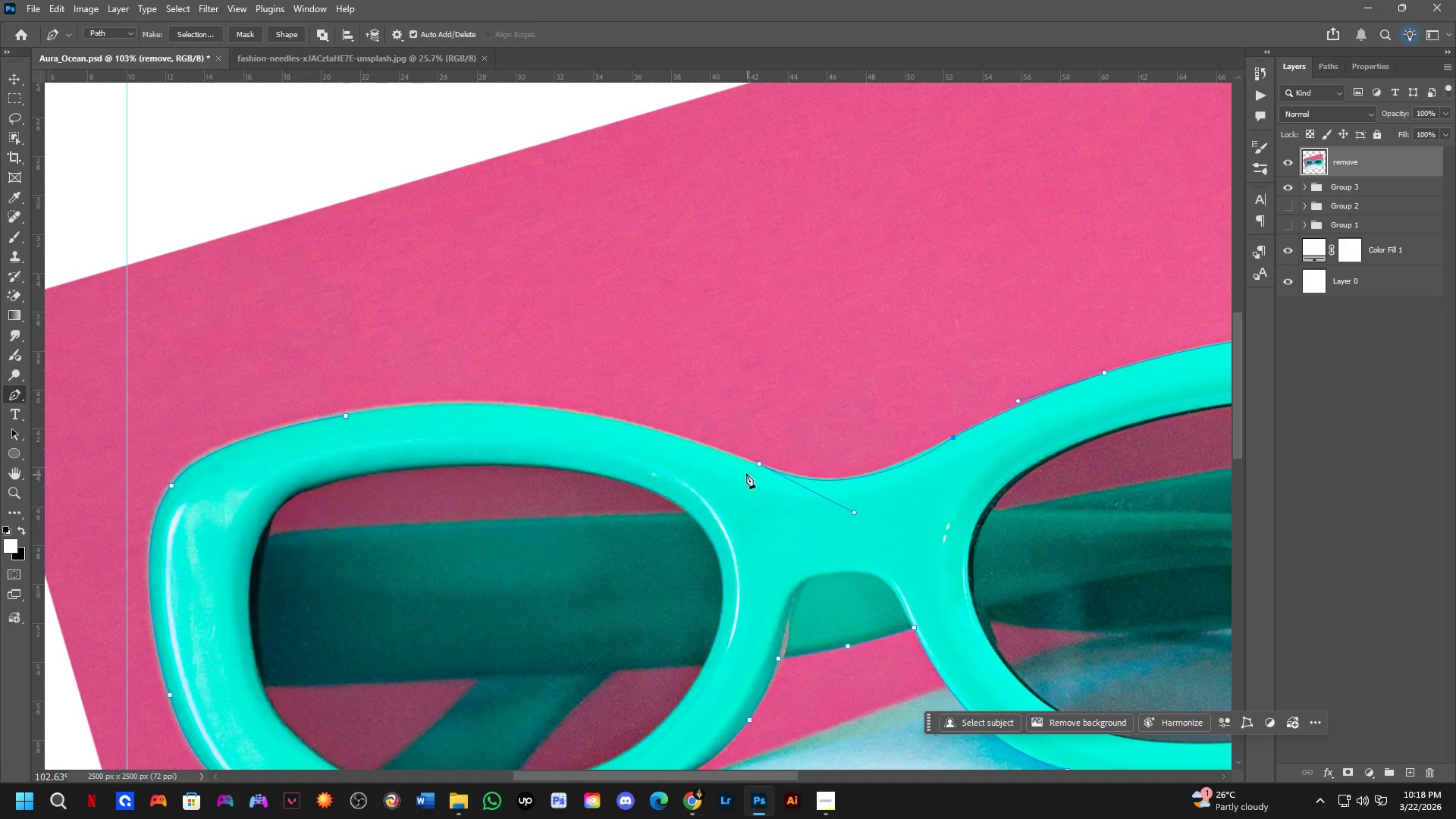 
scroll: coordinate [718, 460], scroll_direction: up, amount: 1.0
 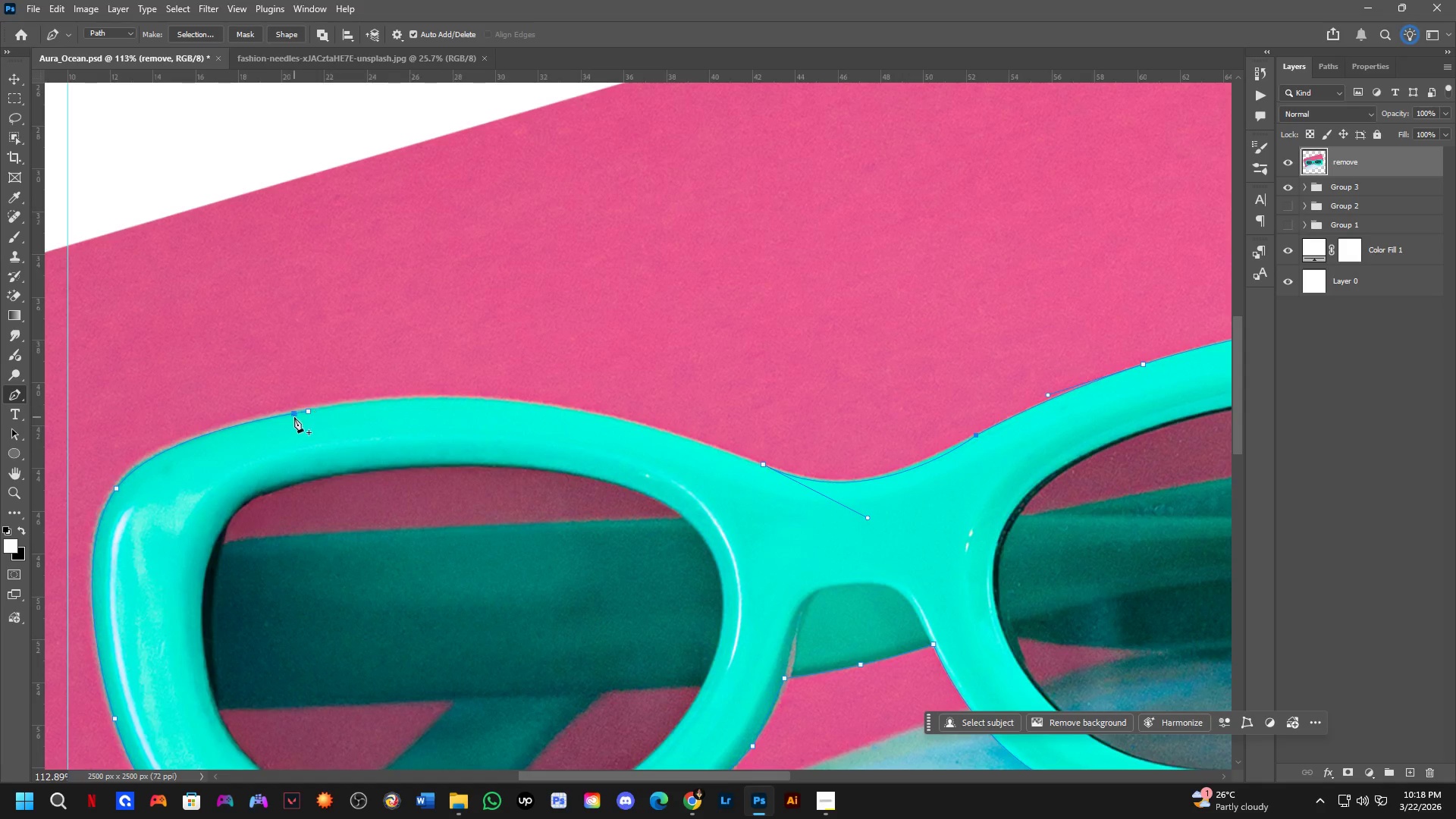 
left_click_drag(start_coordinate=[308, 413], to_coordinate=[178, 435])
 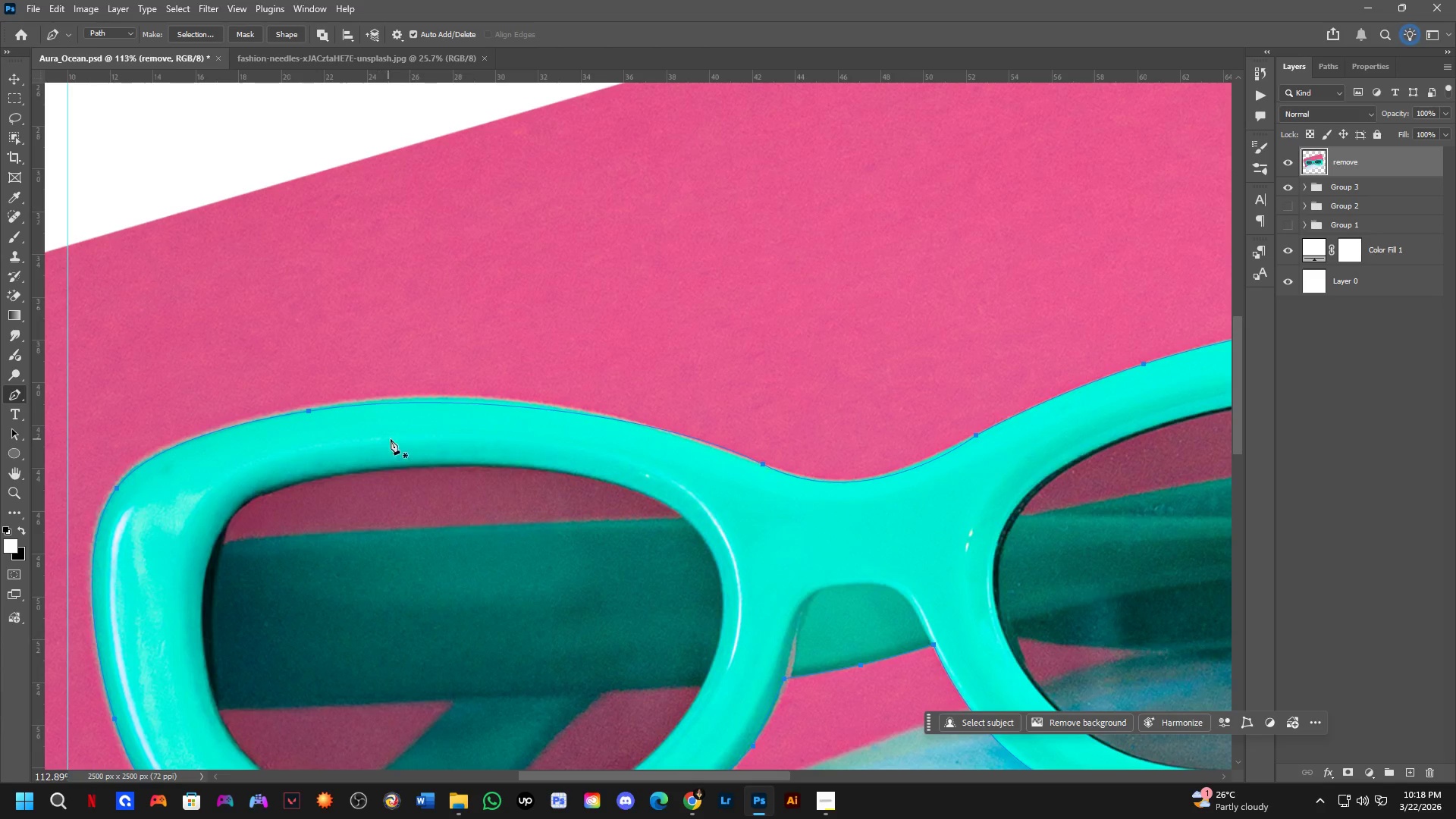 
key(Shift+ShiftLeft)
 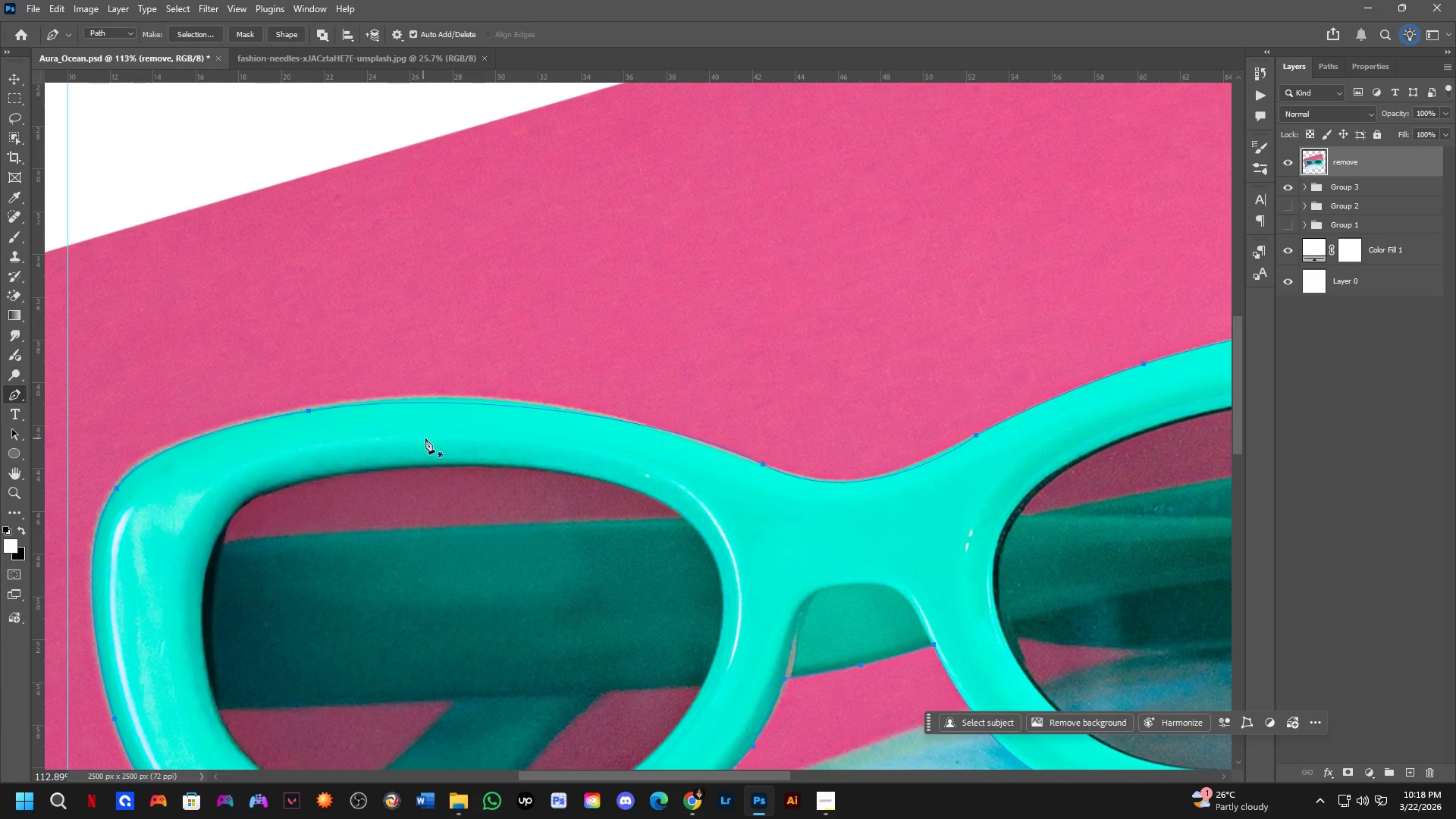 
scroll: coordinate [438, 437], scroll_direction: down, amount: 2.0
 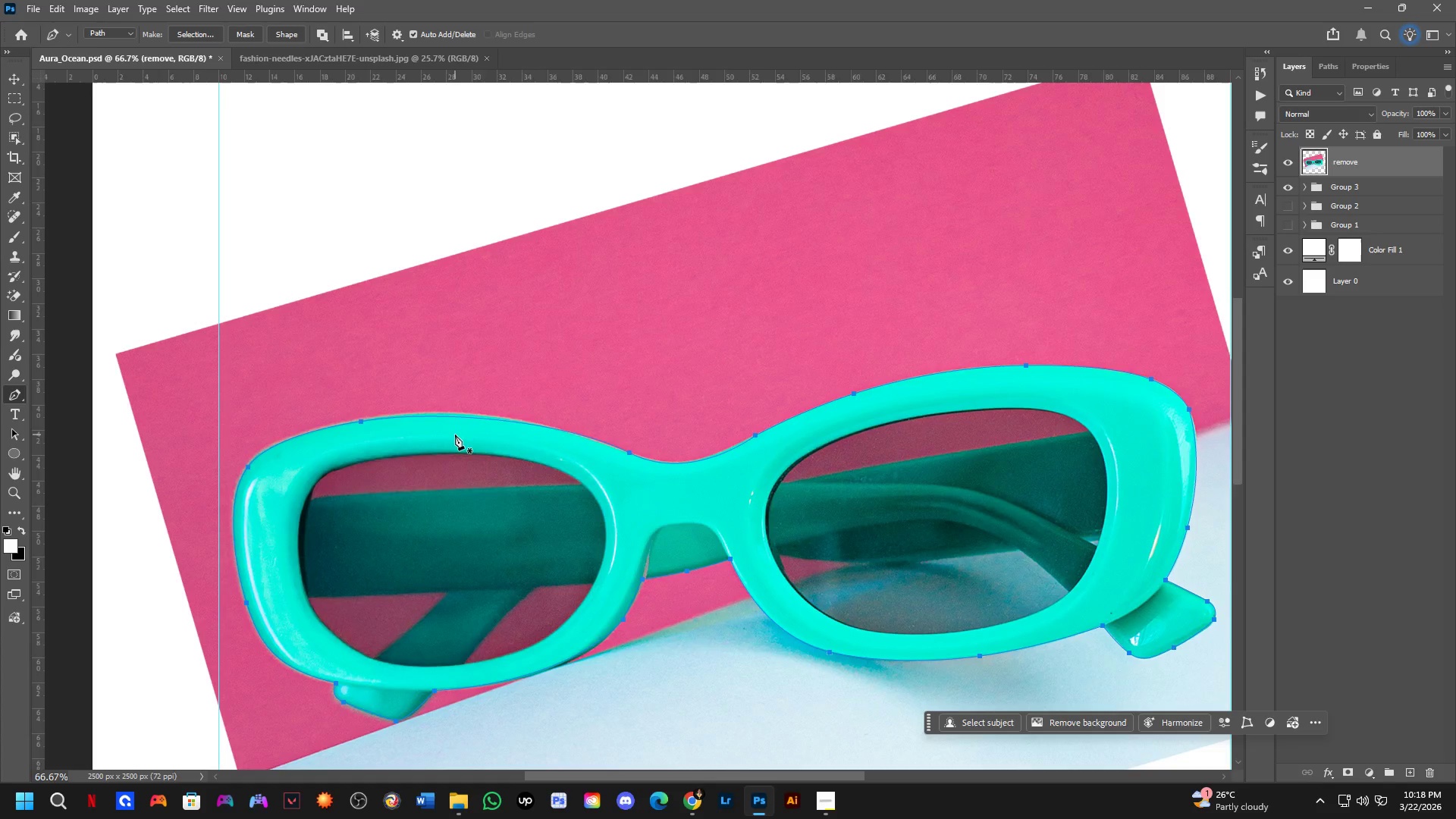 
scroll: coordinate [455, 431], scroll_direction: up, amount: 4.0
 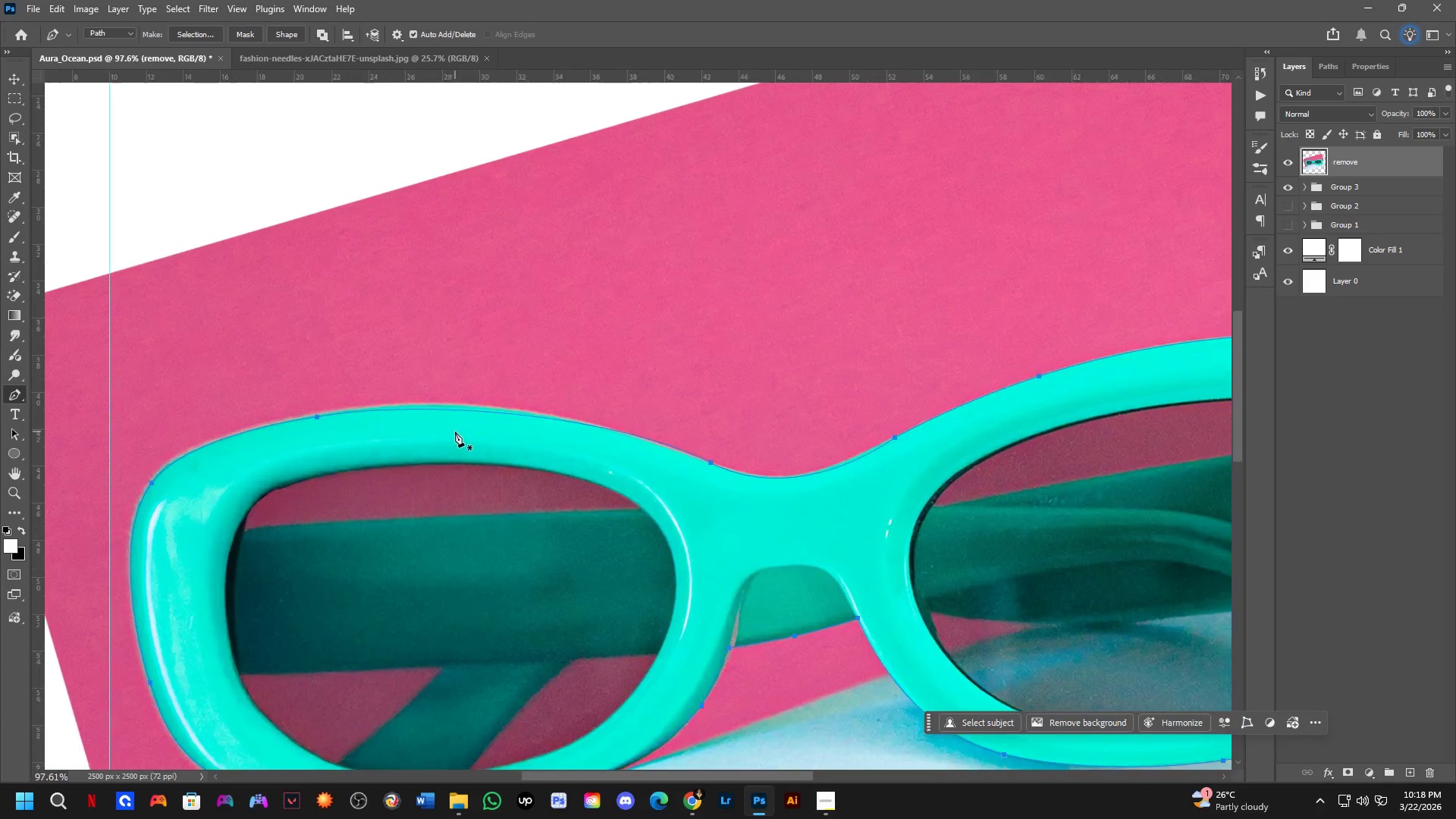 
key(Control+ControlLeft)
 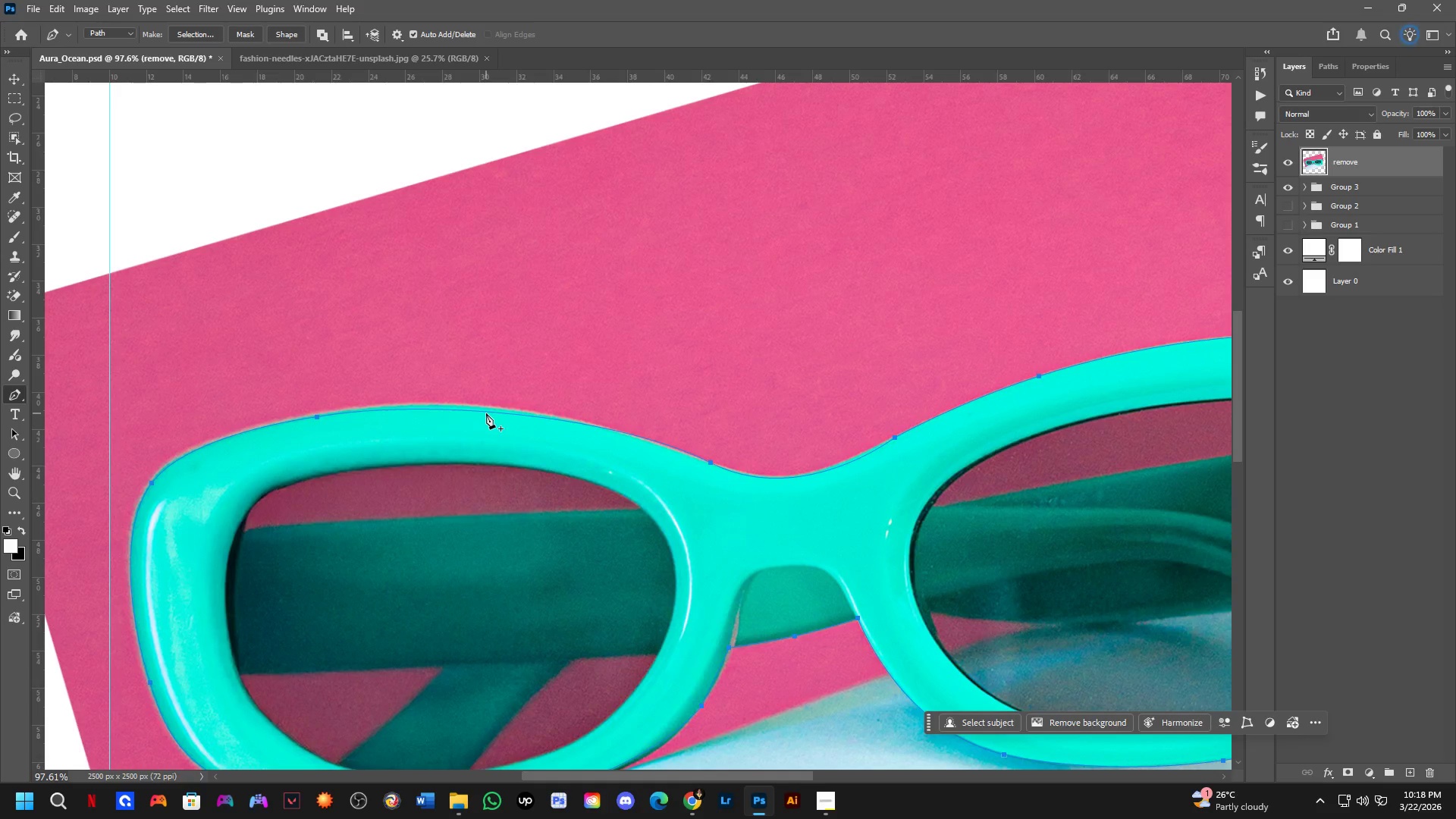 
left_click([491, 411])
 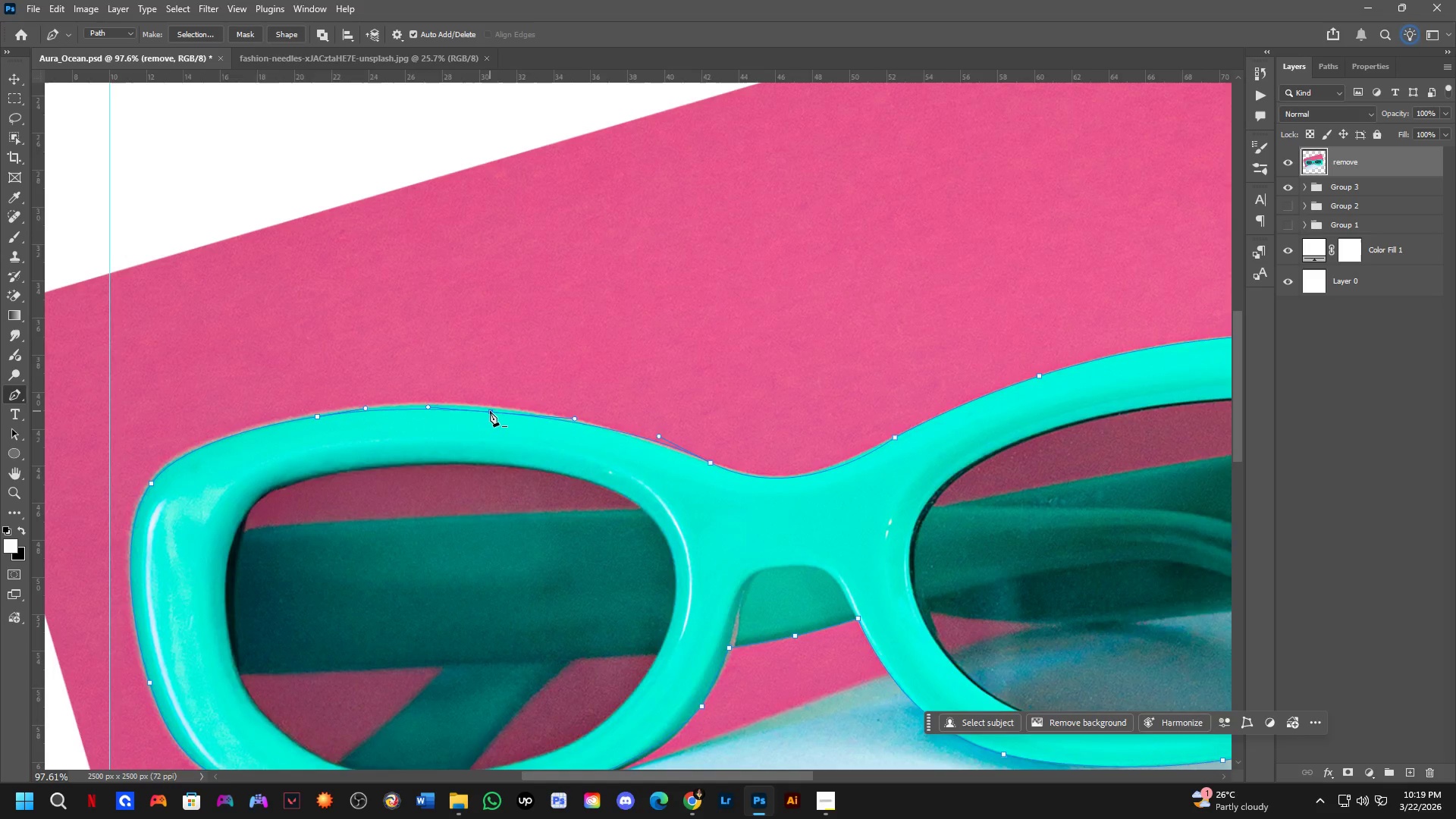 
scroll: coordinate [490, 411], scroll_direction: up, amount: 1.0
 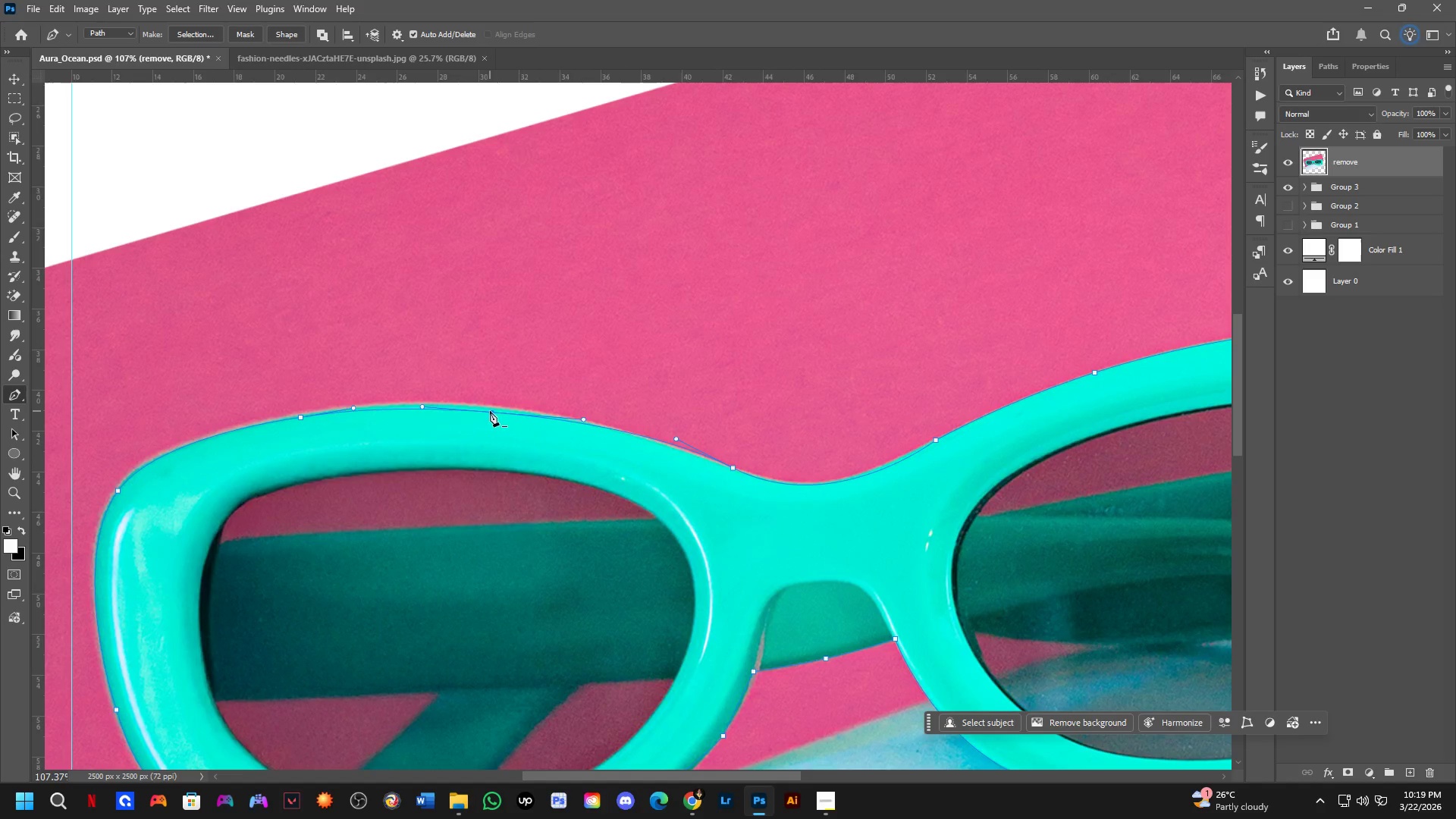 
hold_key(key=ControlLeft, duration=1.14)
left_click_drag(start_coordinate=[490, 411], to_coordinate=[481, 406])
 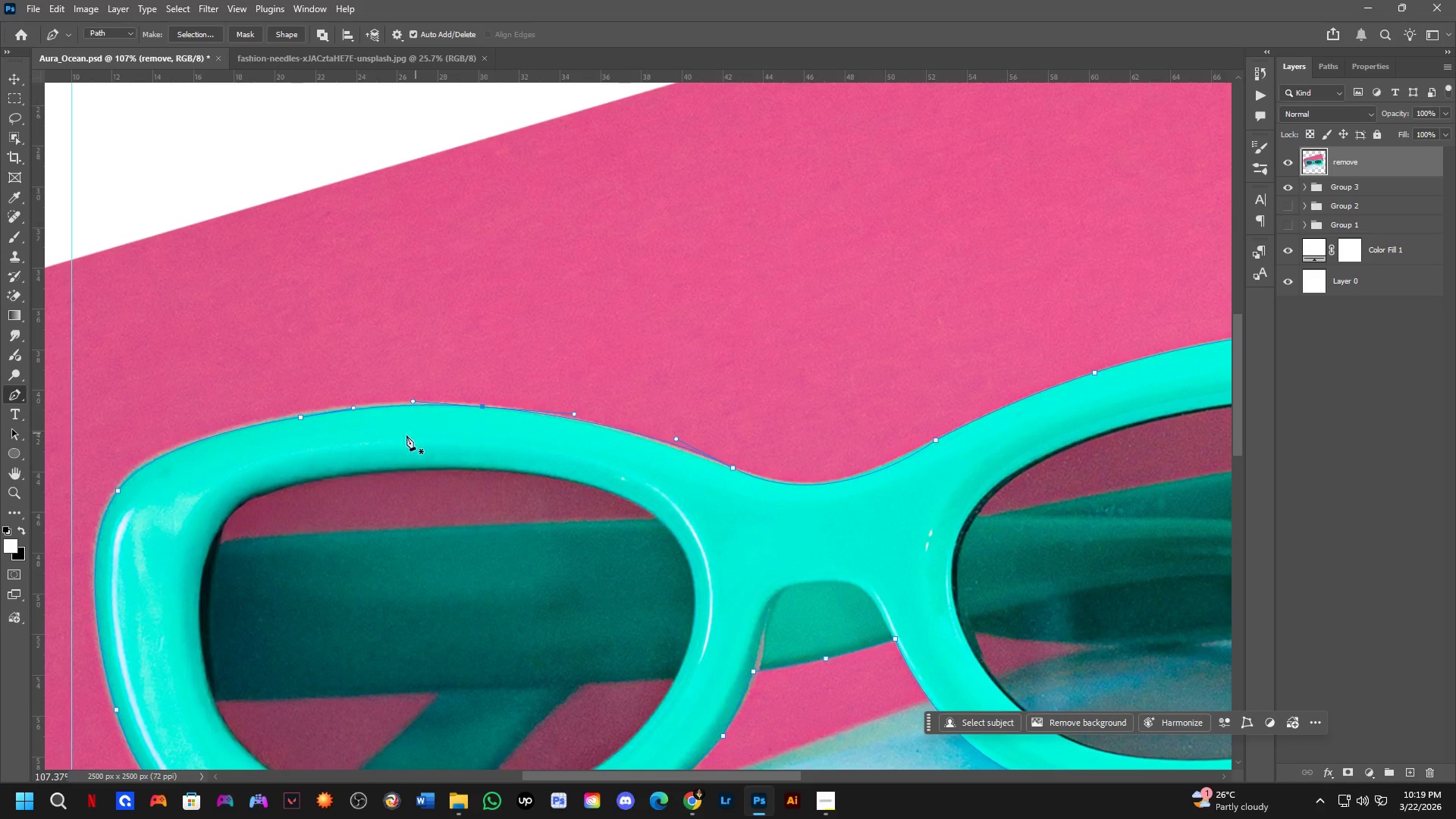 
hold_key(key=ControlLeft, duration=1.5)
 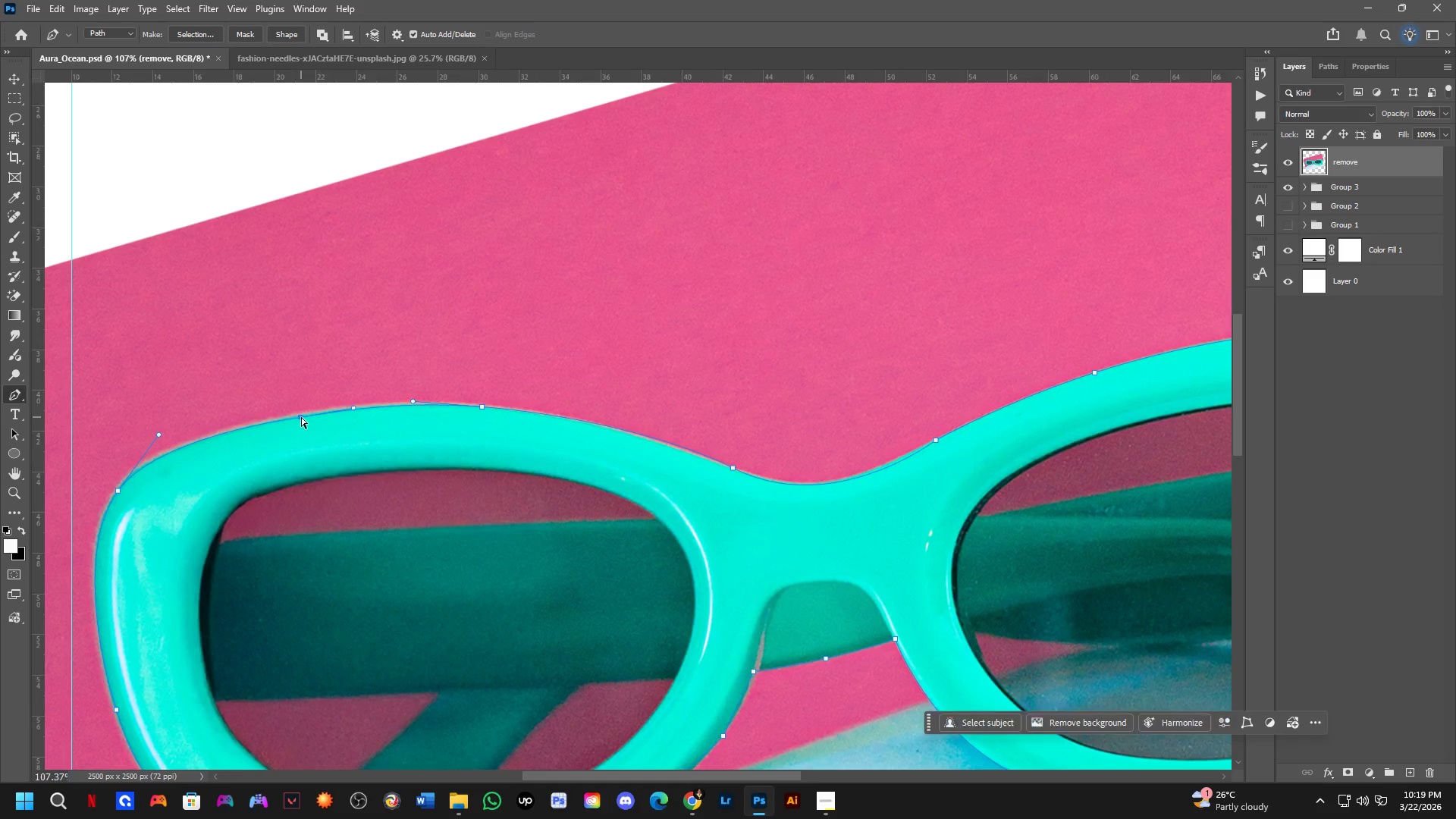 
hold_key(key=ControlLeft, duration=1.52)
left_click([301, 417])
 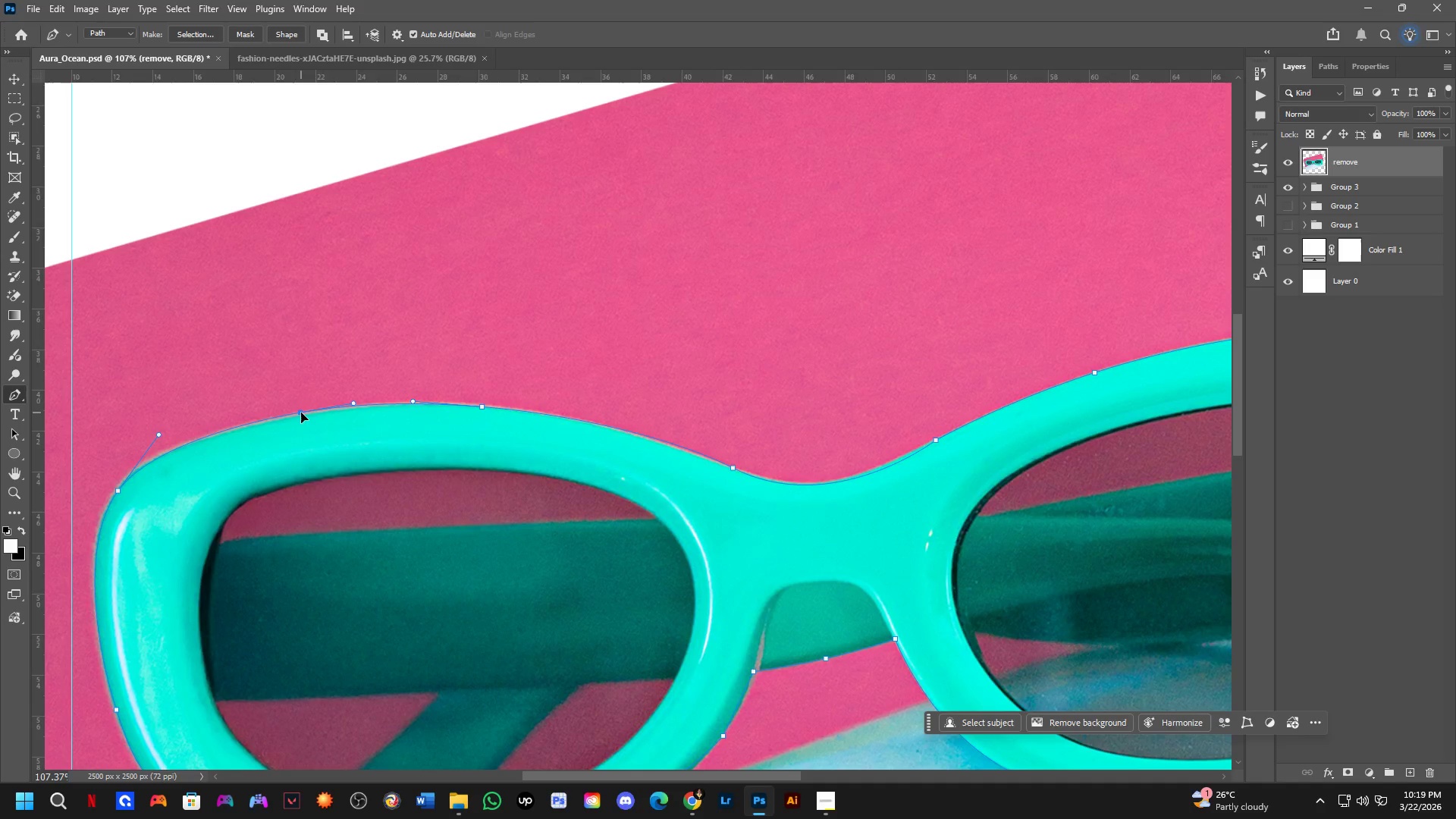 
hold_key(key=ControlLeft, duration=1.23)
 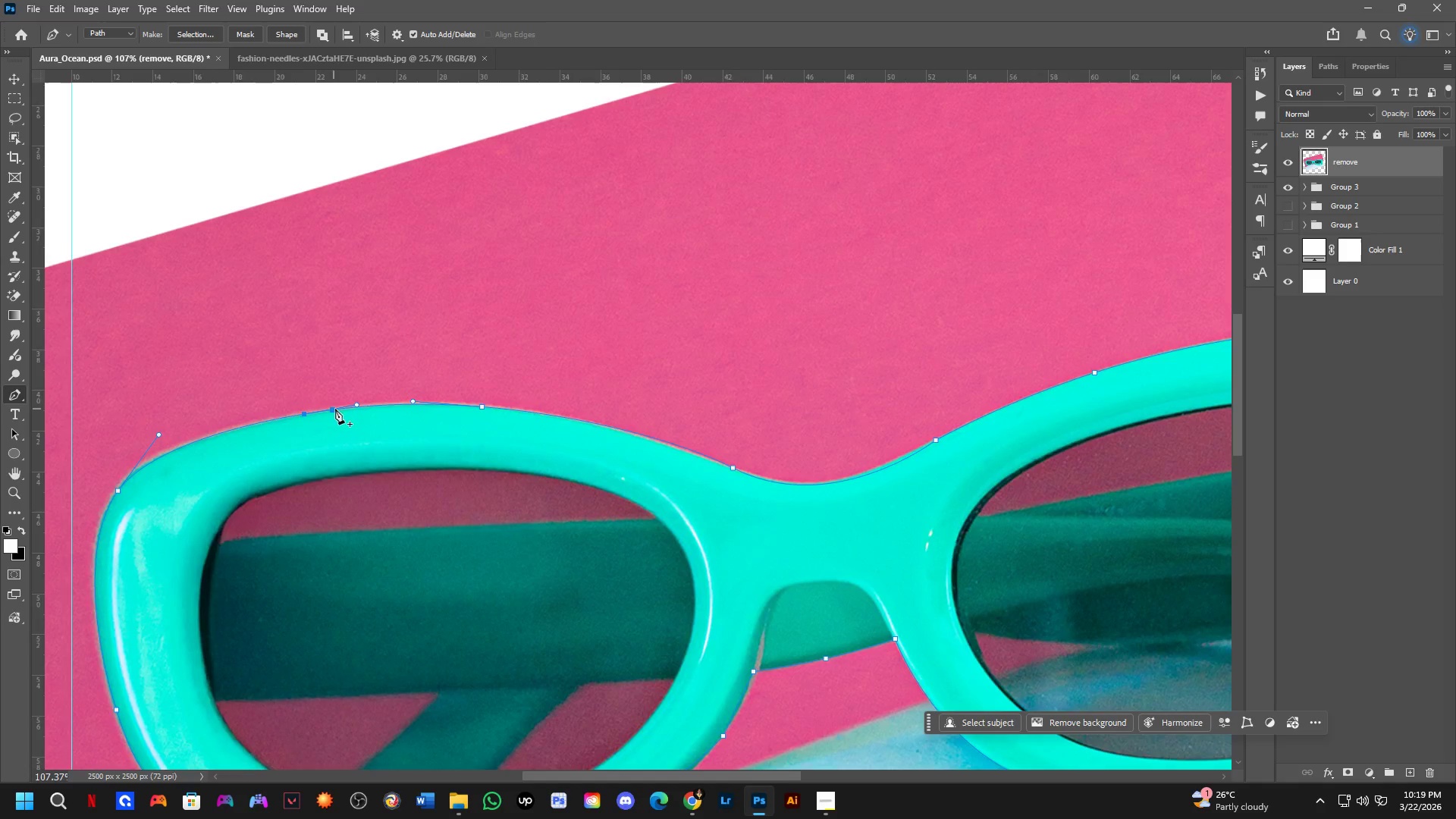 
key(Shift+ShiftLeft)
 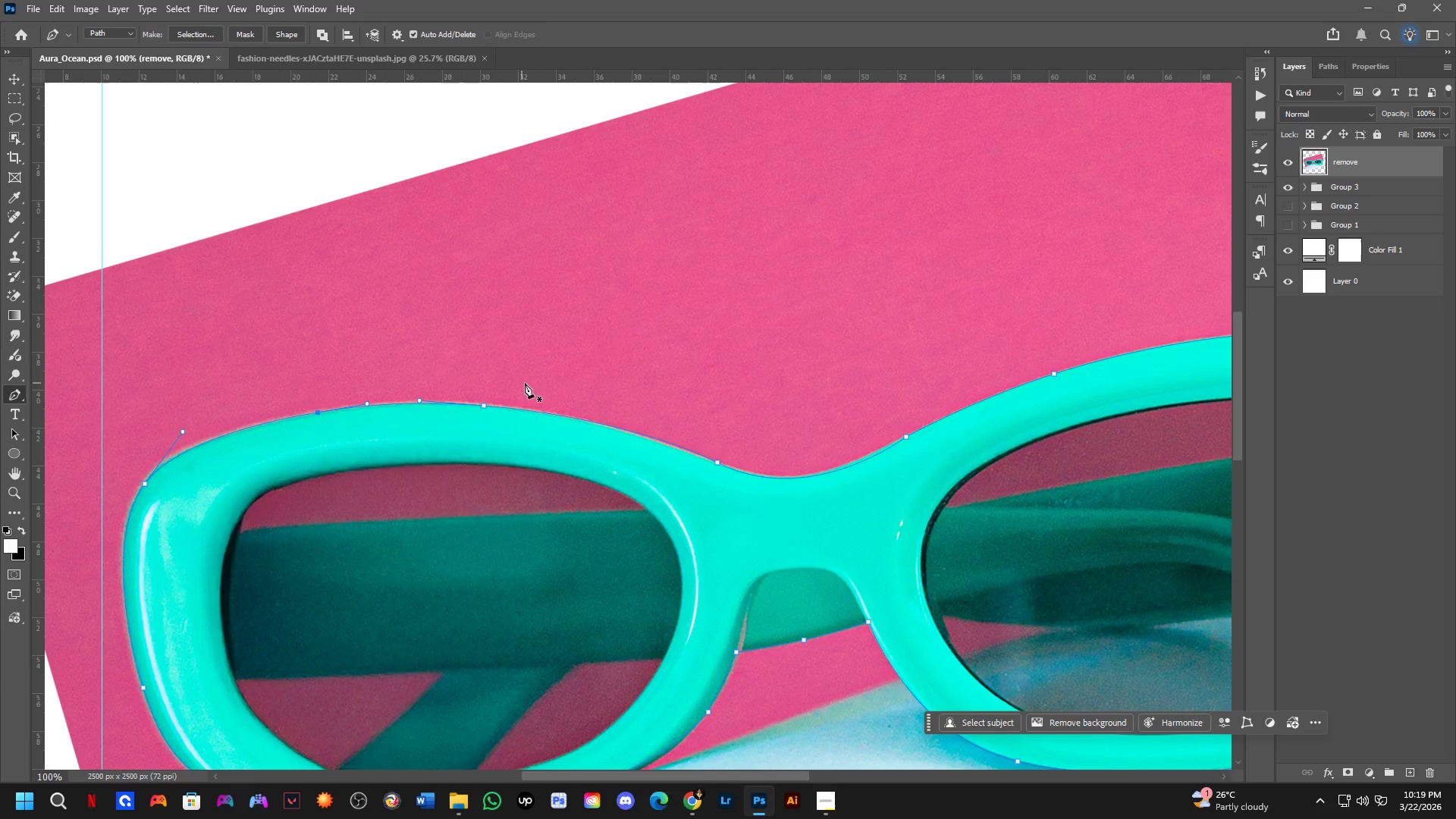 
key(Shift+ShiftLeft)
 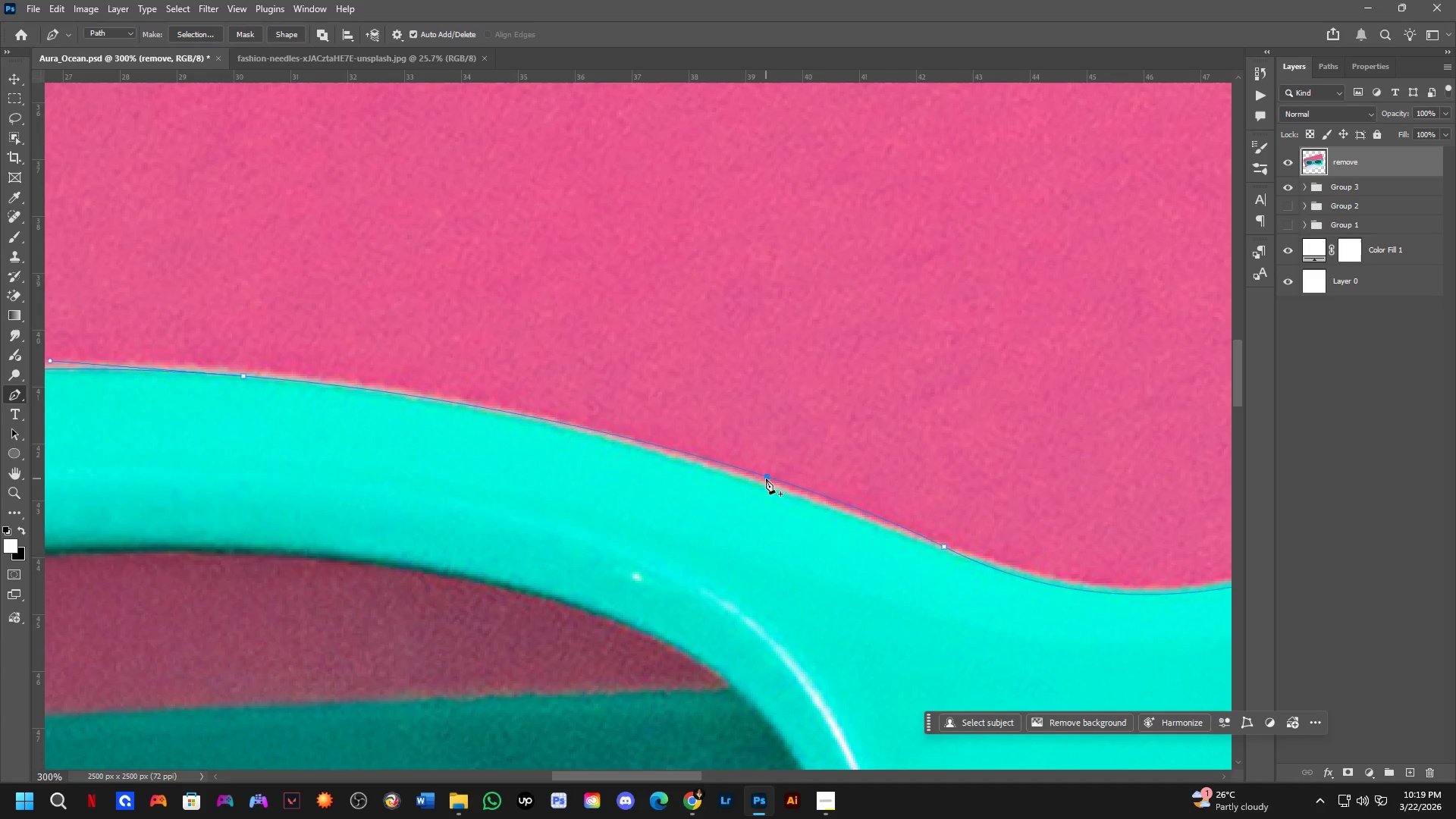 
scroll: coordinate [604, 420], scroll_direction: up, amount: 1.0
 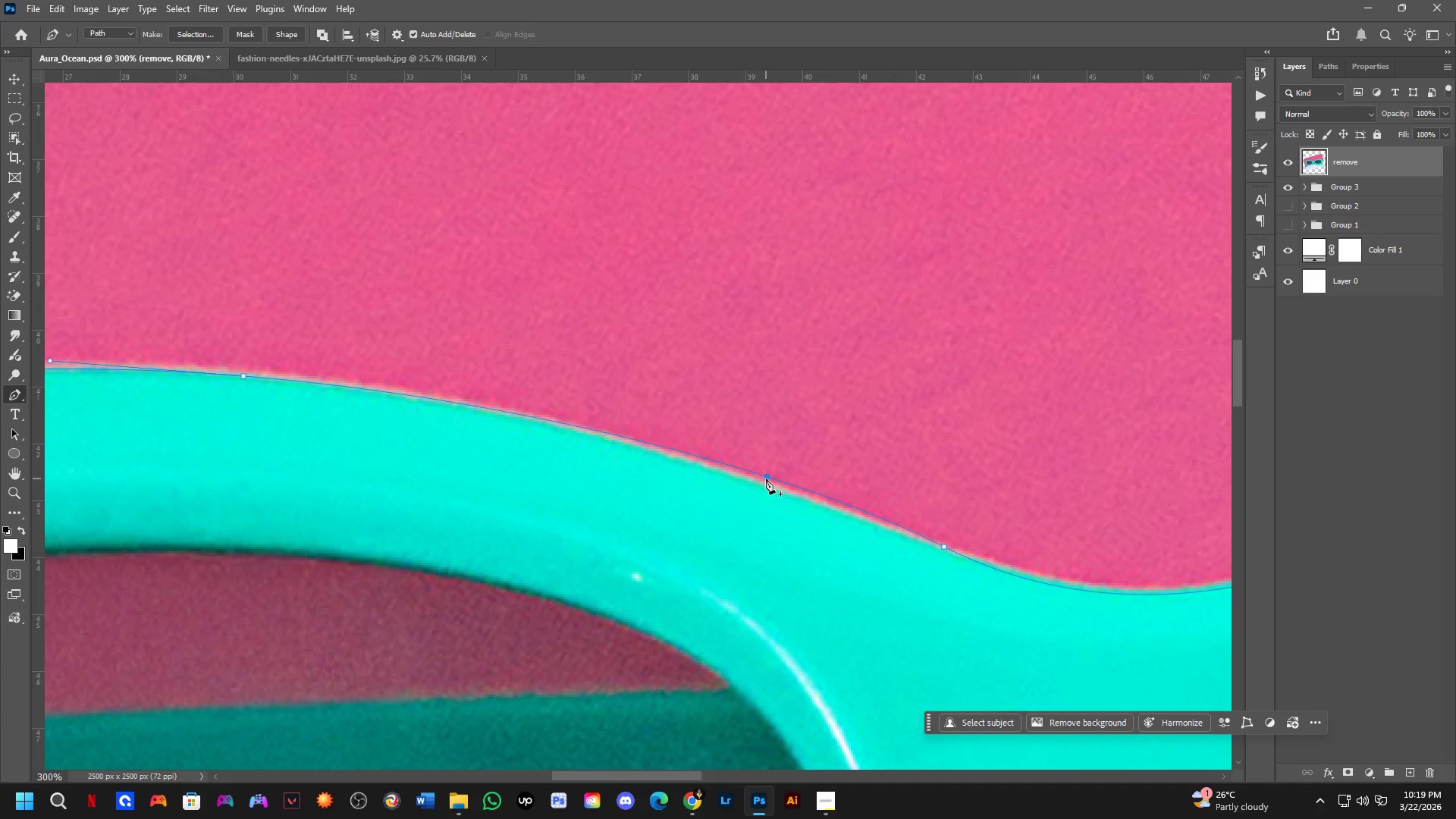 
hold_key(key=ControlLeft, duration=1.11)
left_click([946, 548])
 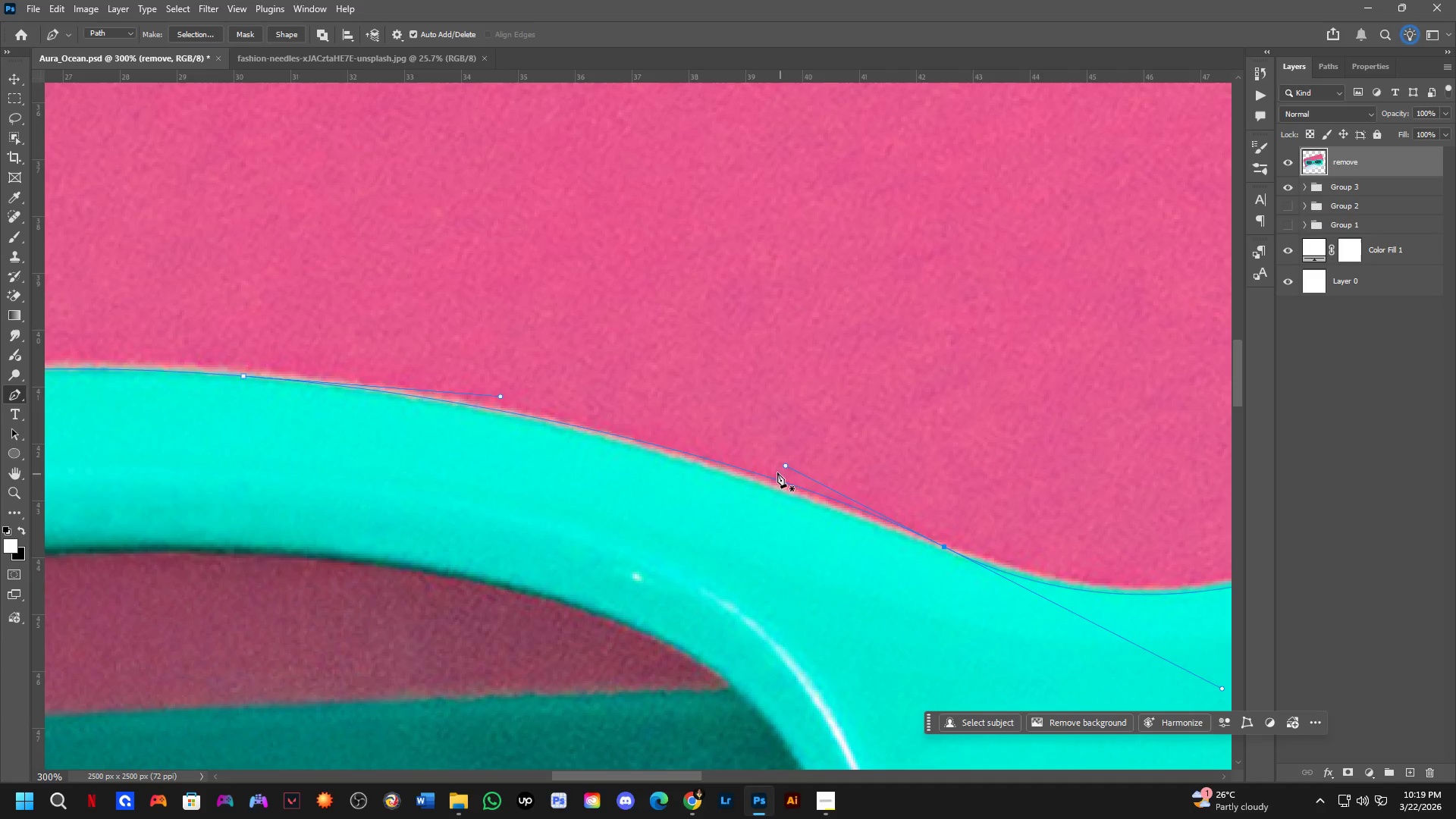 
hold_key(key=ControlLeft, duration=1.52)
left_click_drag(start_coordinate=[785, 463], to_coordinate=[790, 478])
 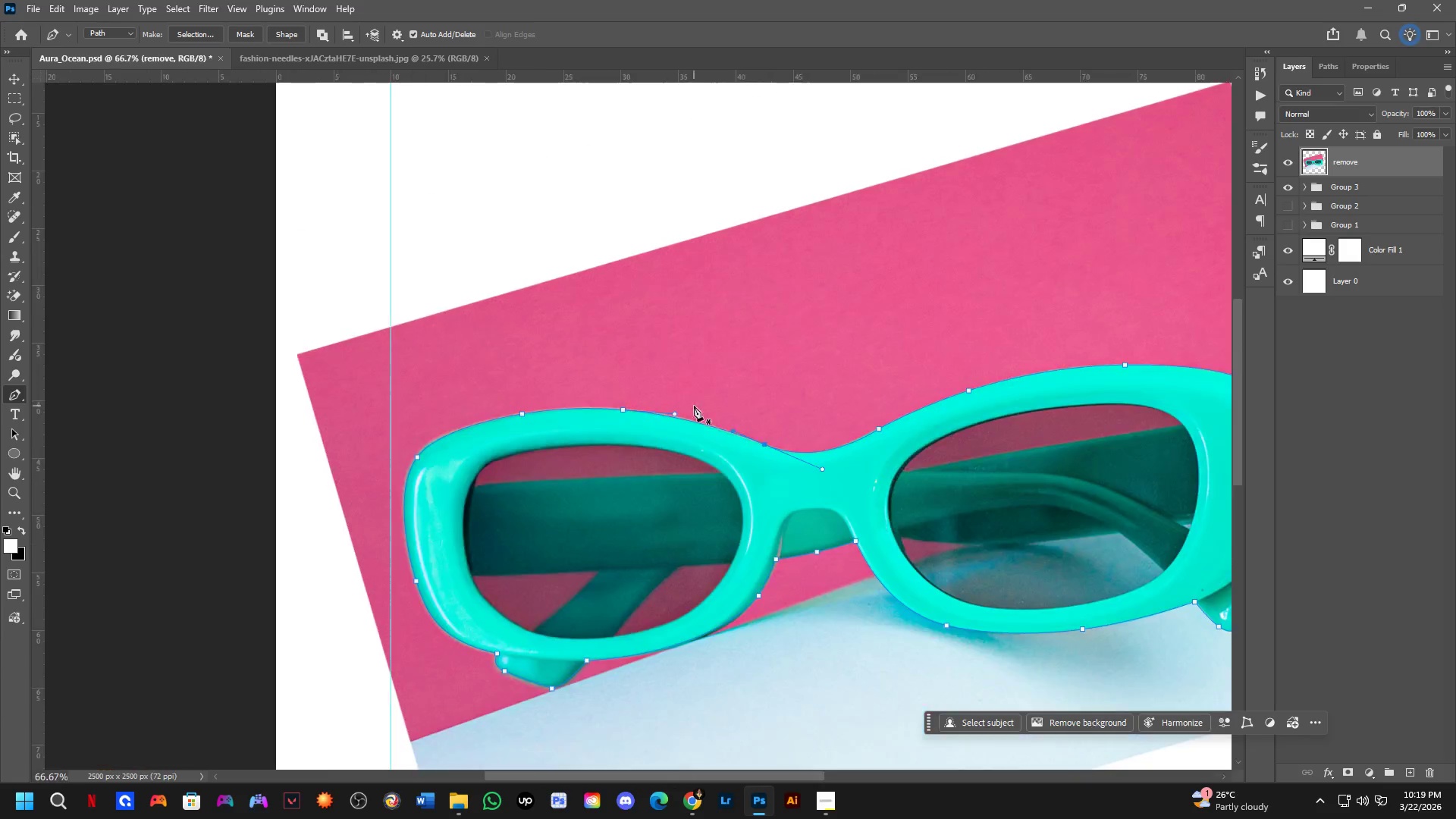 
key(Control+ControlLeft)
 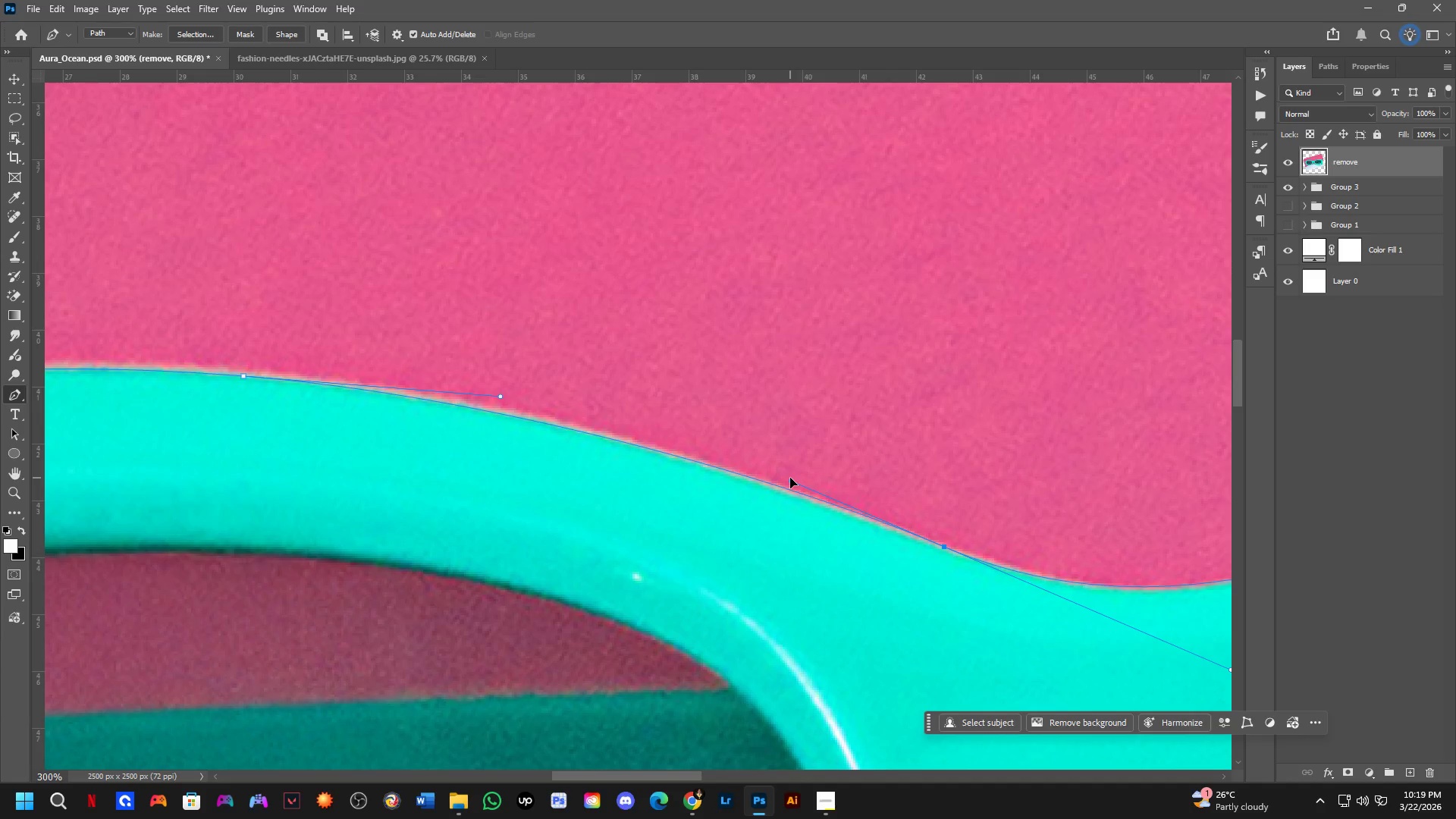 
key(Control+ControlLeft)
 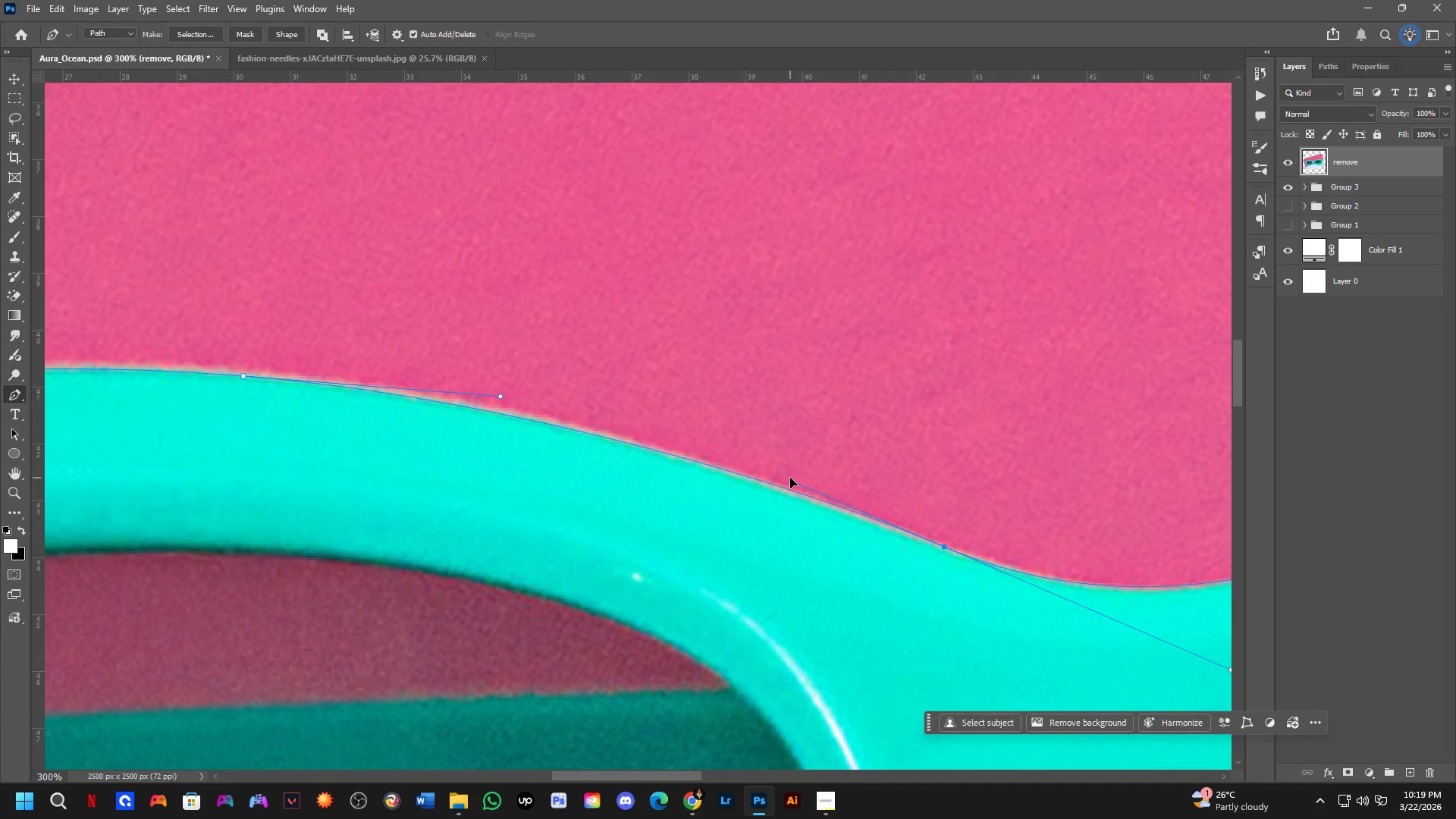 
key(Control+ControlLeft)
 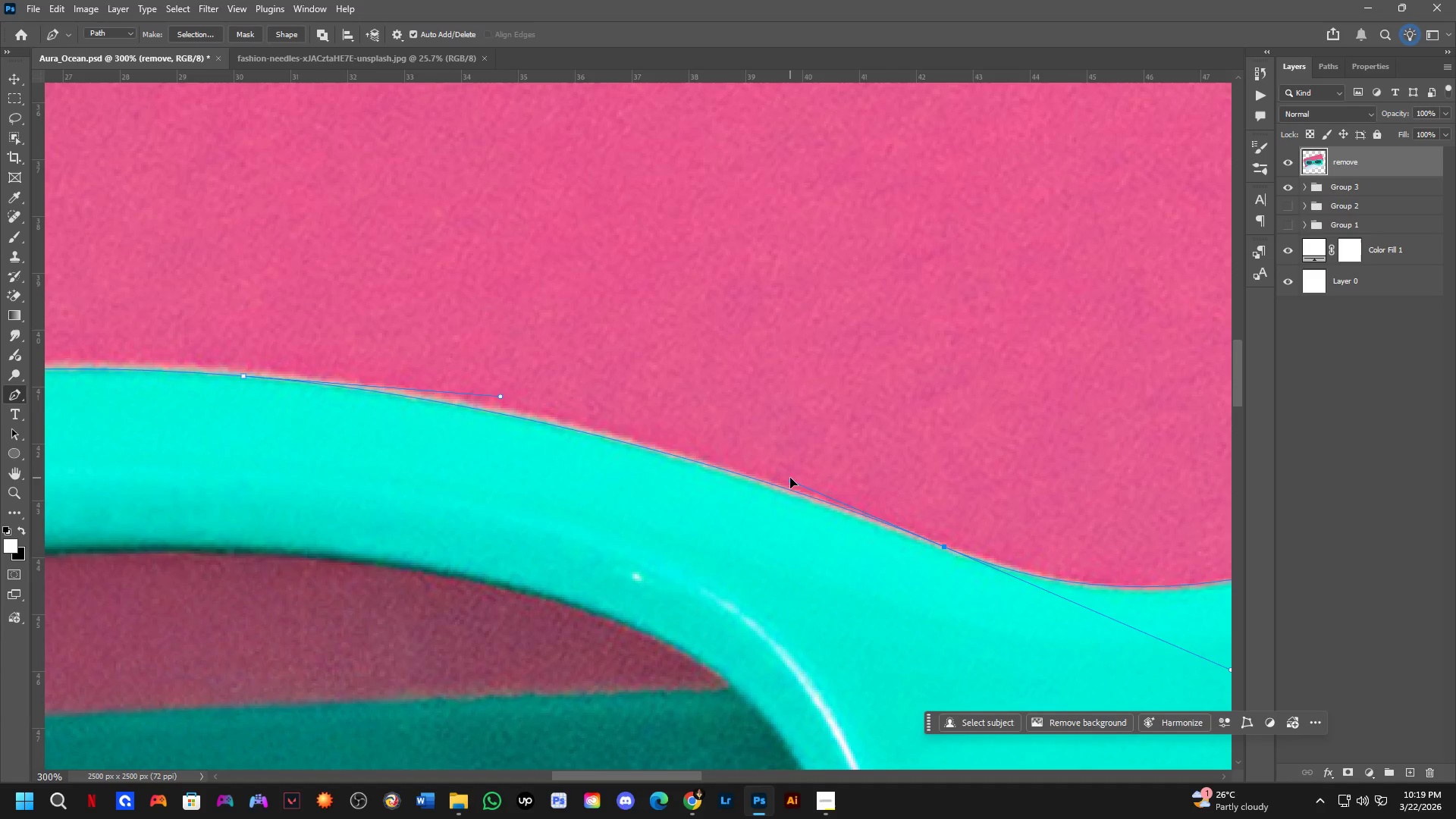 
key(Control+ControlLeft)
 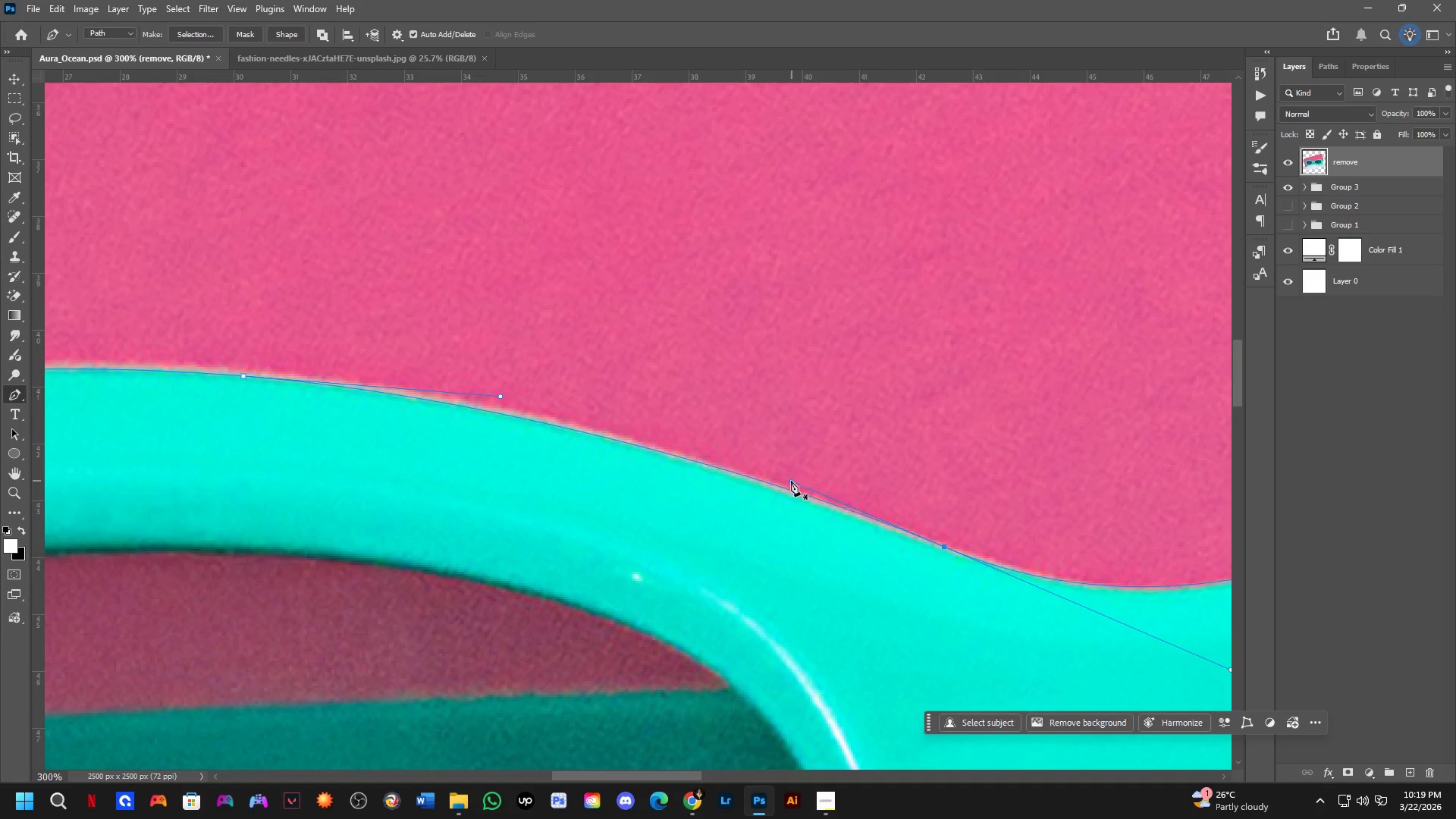 
key(Shift+ShiftLeft)
 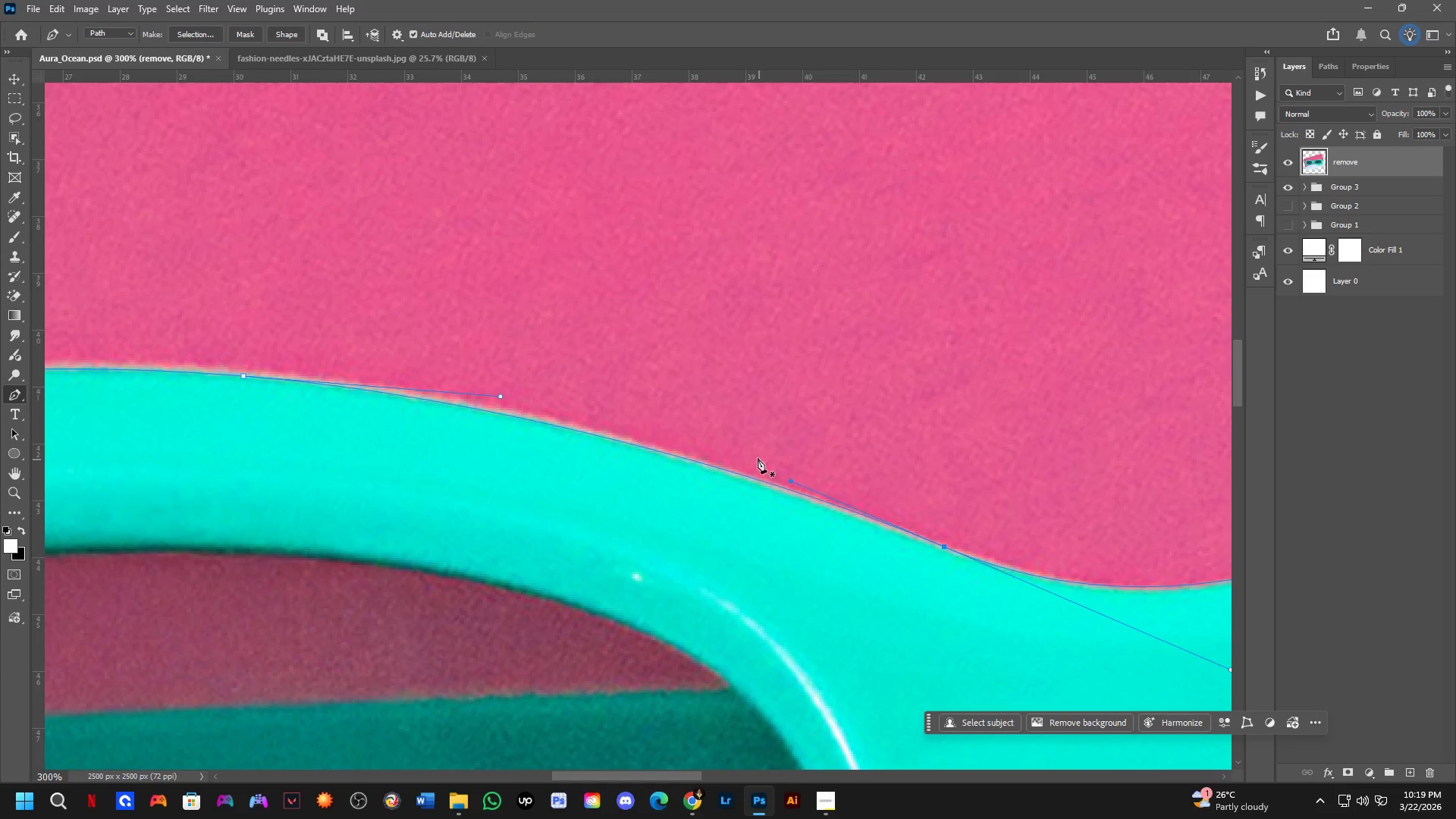 
scroll: coordinate [700, 408], scroll_direction: down, amount: 4.0
 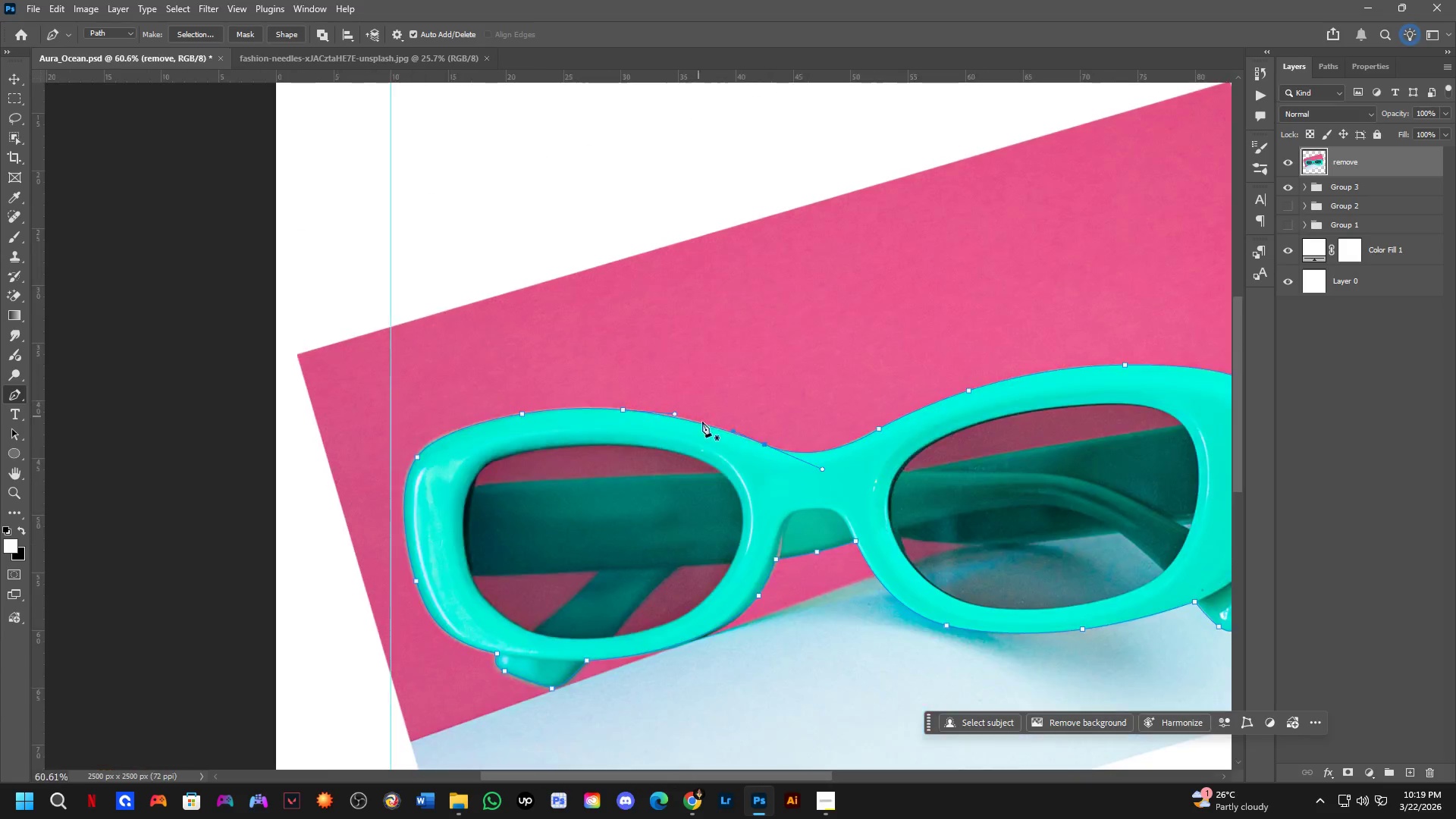 
hold_key(key=Space, duration=0.53)
 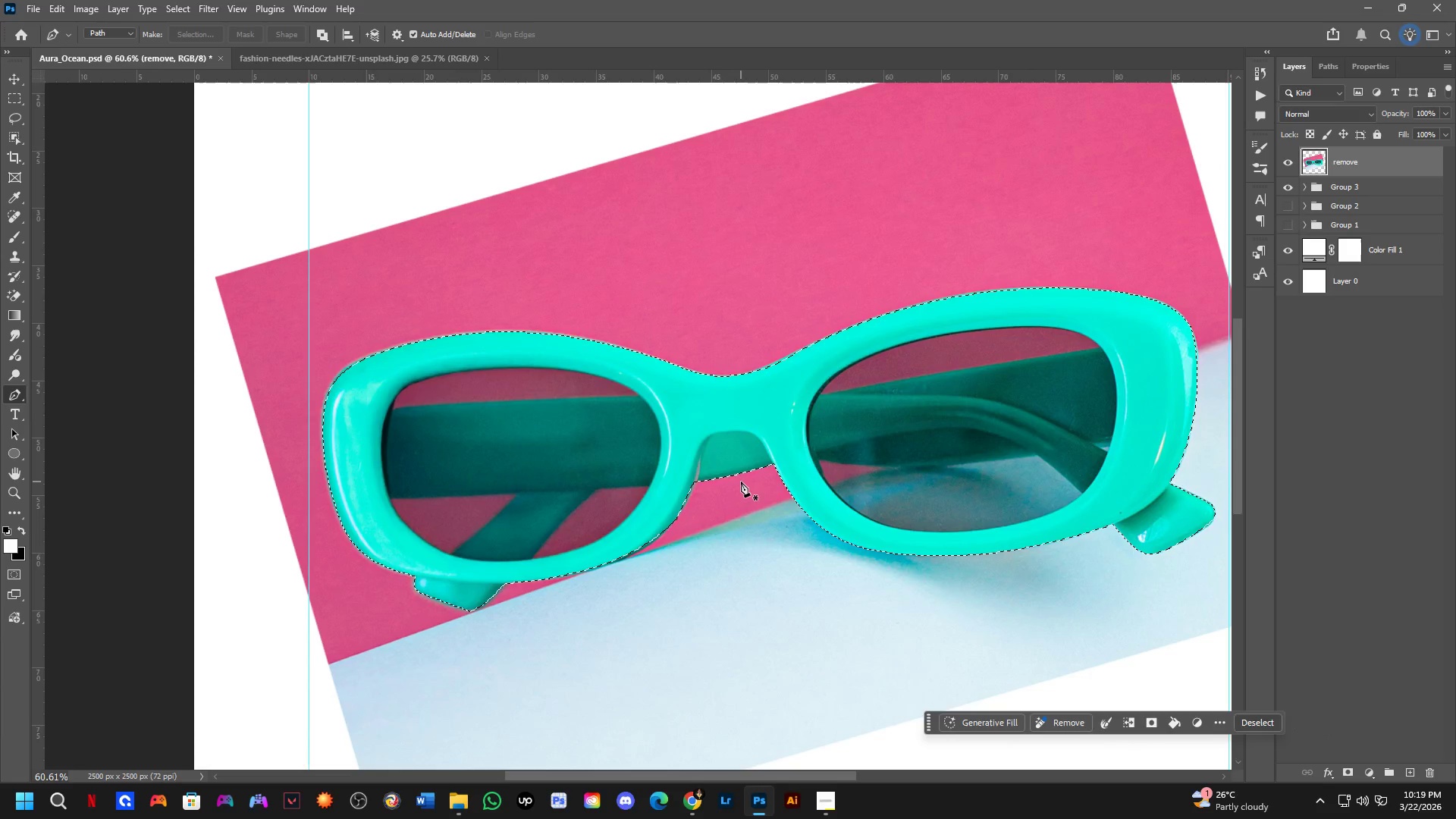 
left_click_drag(start_coordinate=[827, 560], to_coordinate=[745, 482])
 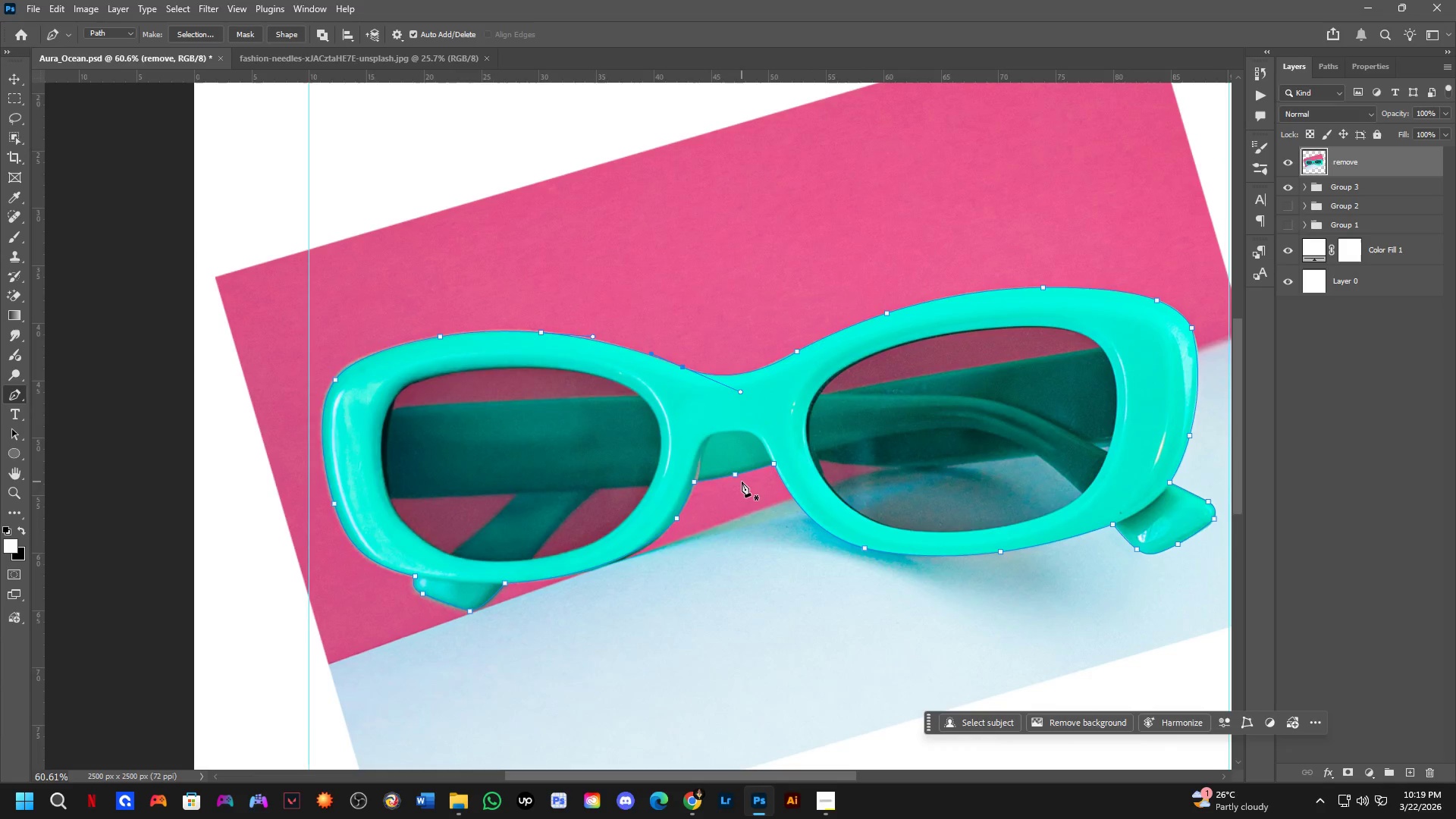 
key(Control+ControlLeft)
 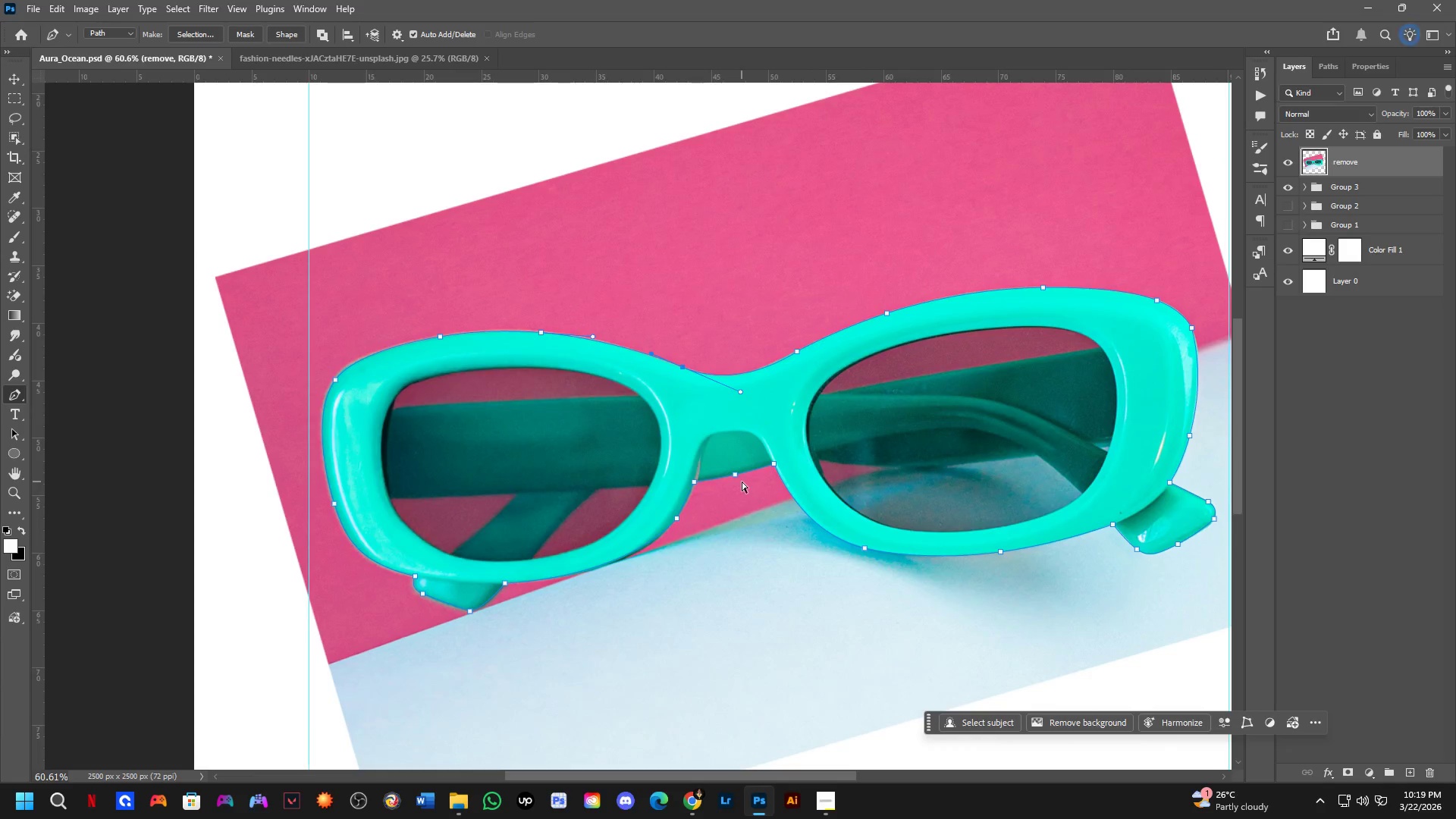 
key(Control+NumpadEnter)
 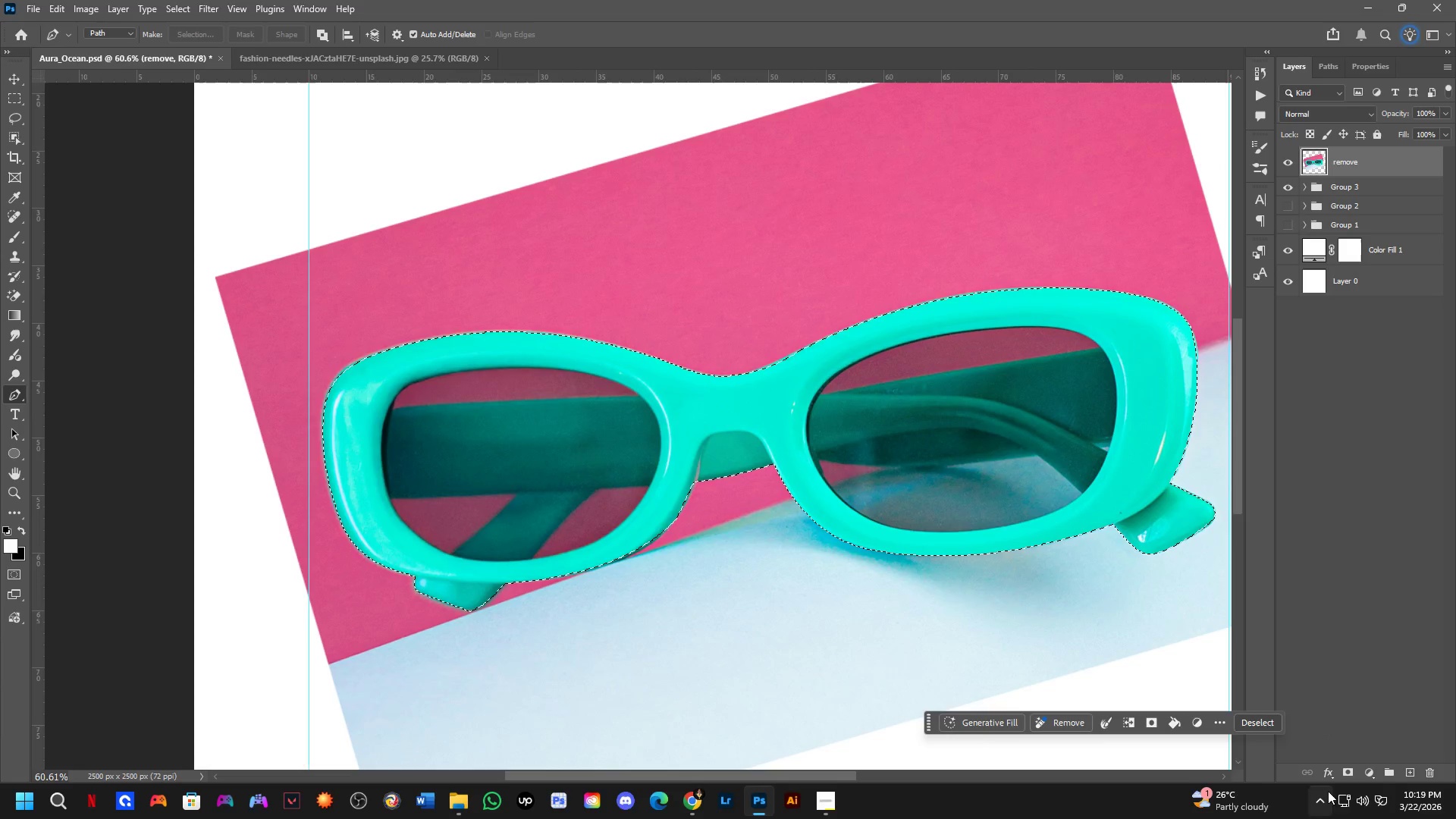 
left_click([1346, 770])
 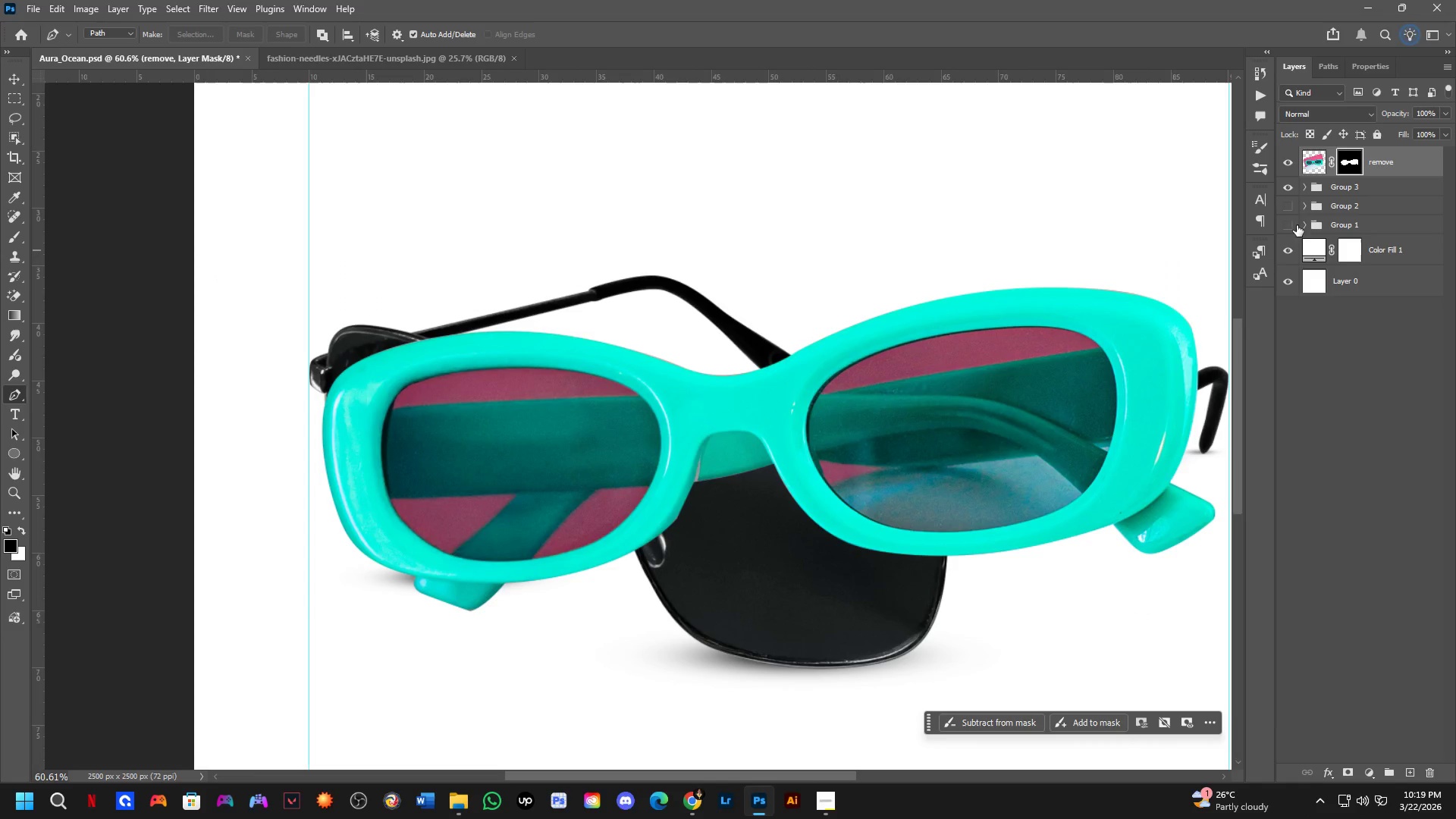 
left_click([1284, 187])
 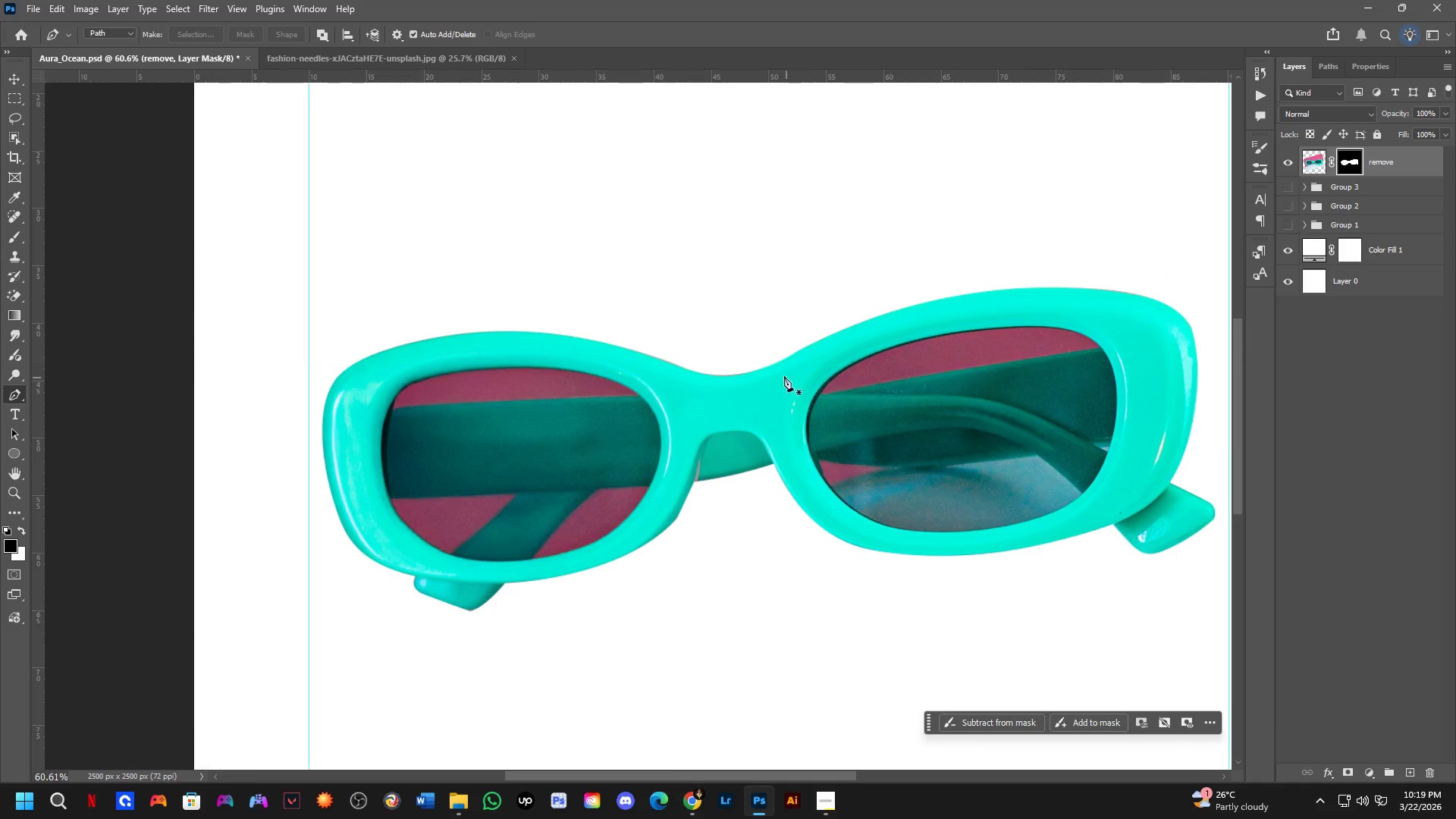 
scroll: coordinate [782, 347], scroll_direction: down, amount: 11.0
 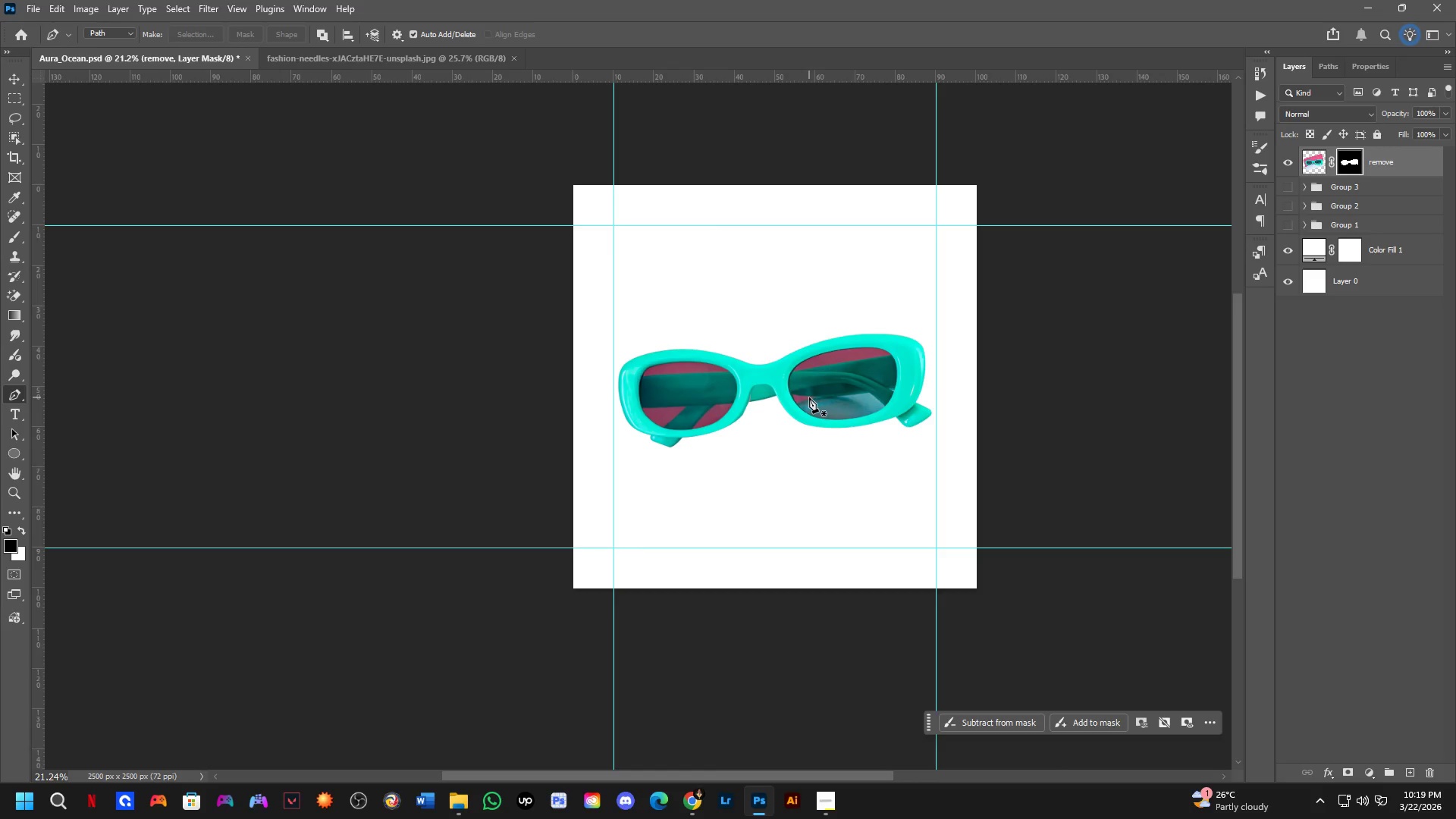 
key(Alt+Tab)
 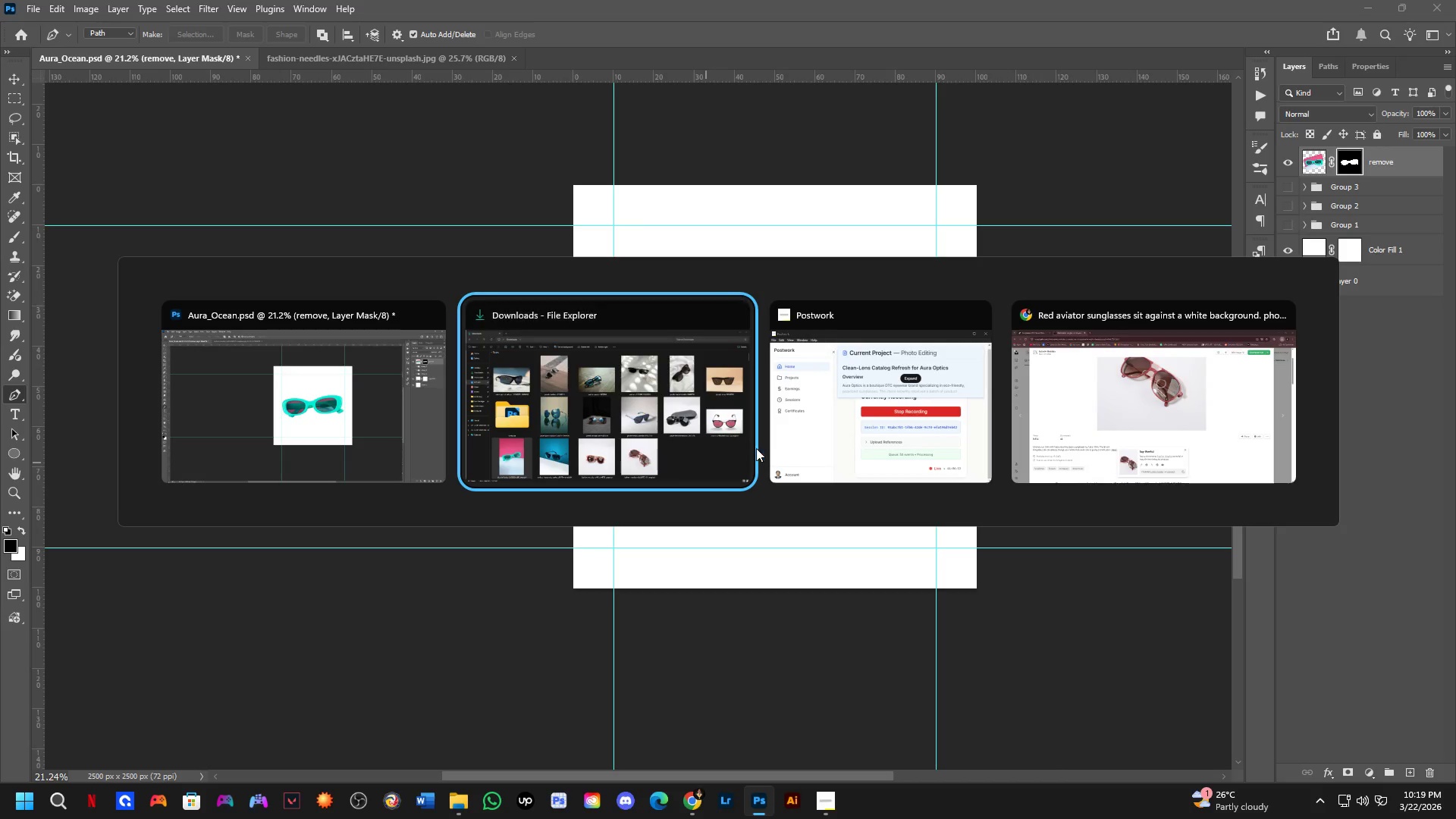 
key(Alt+Tab)